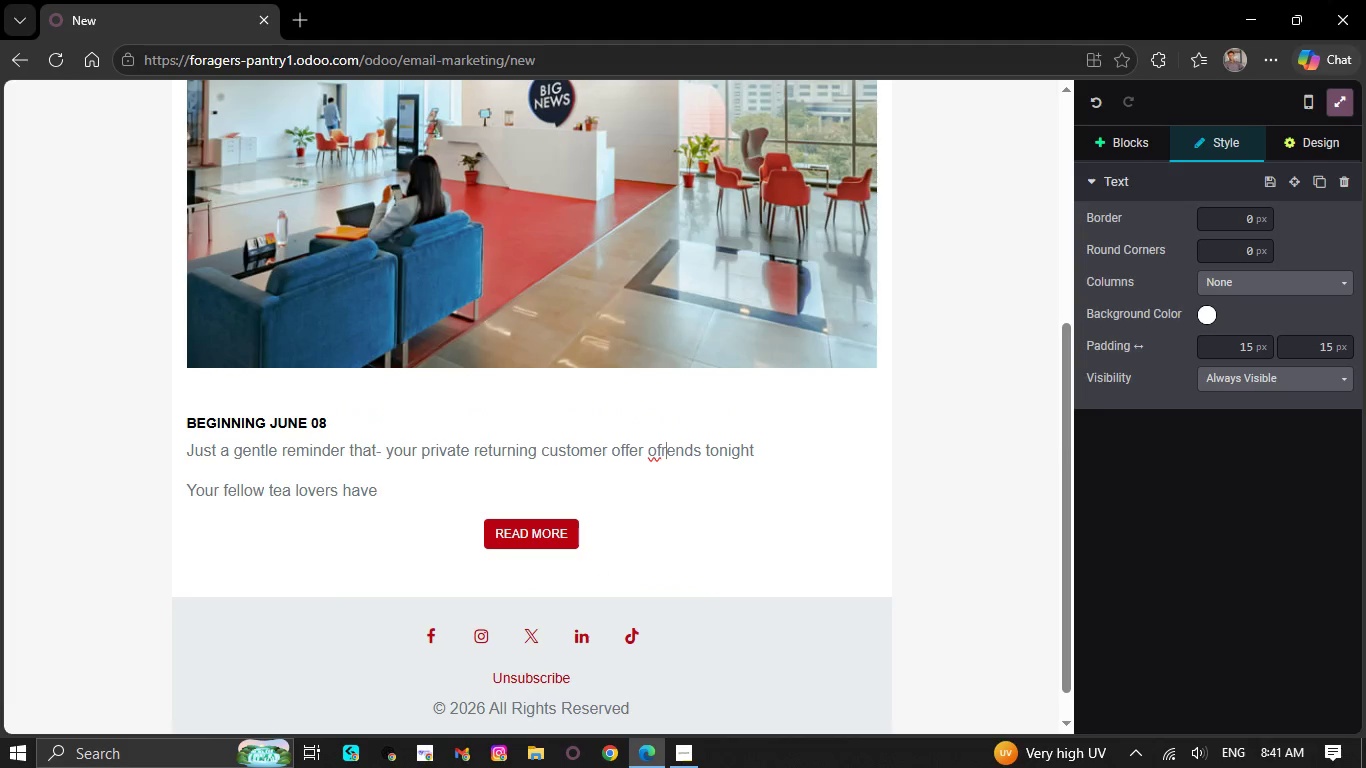 
key(Backspace)
 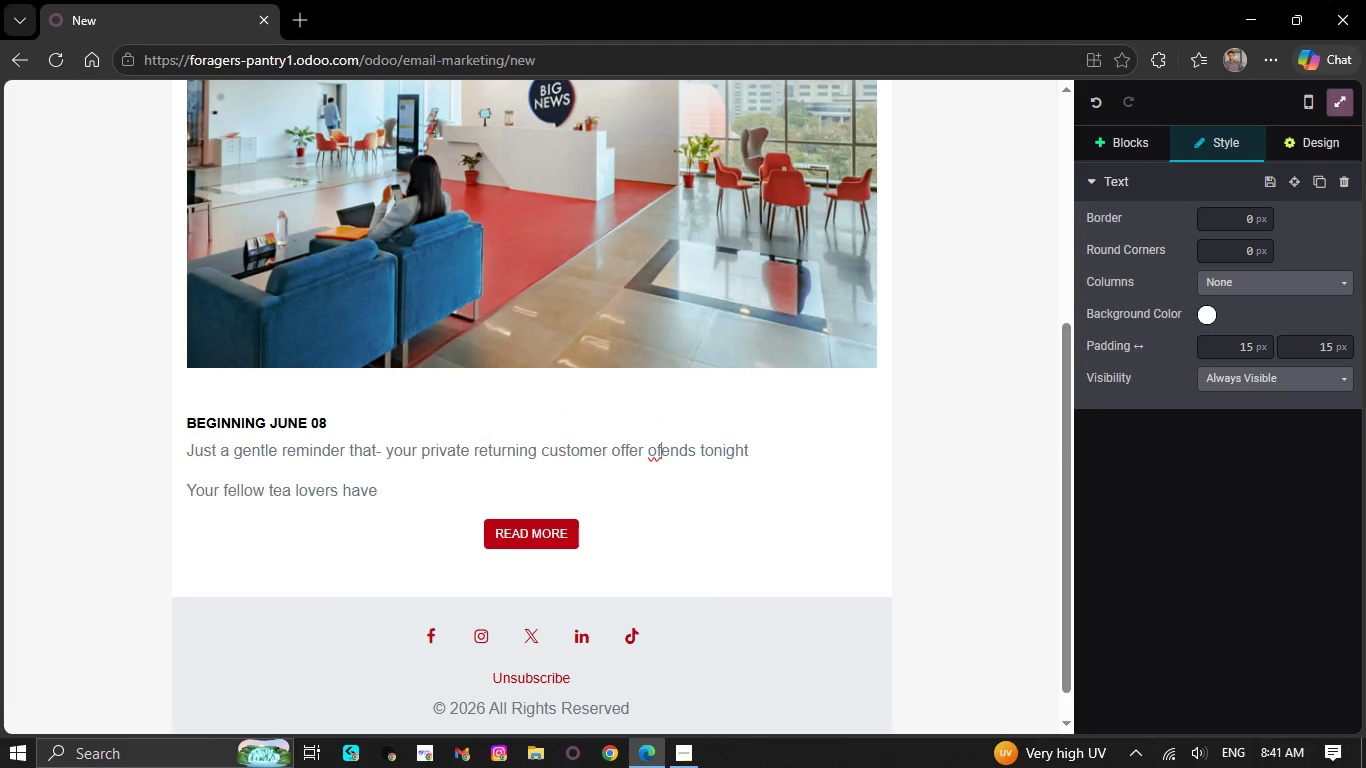 
key(Backspace)
 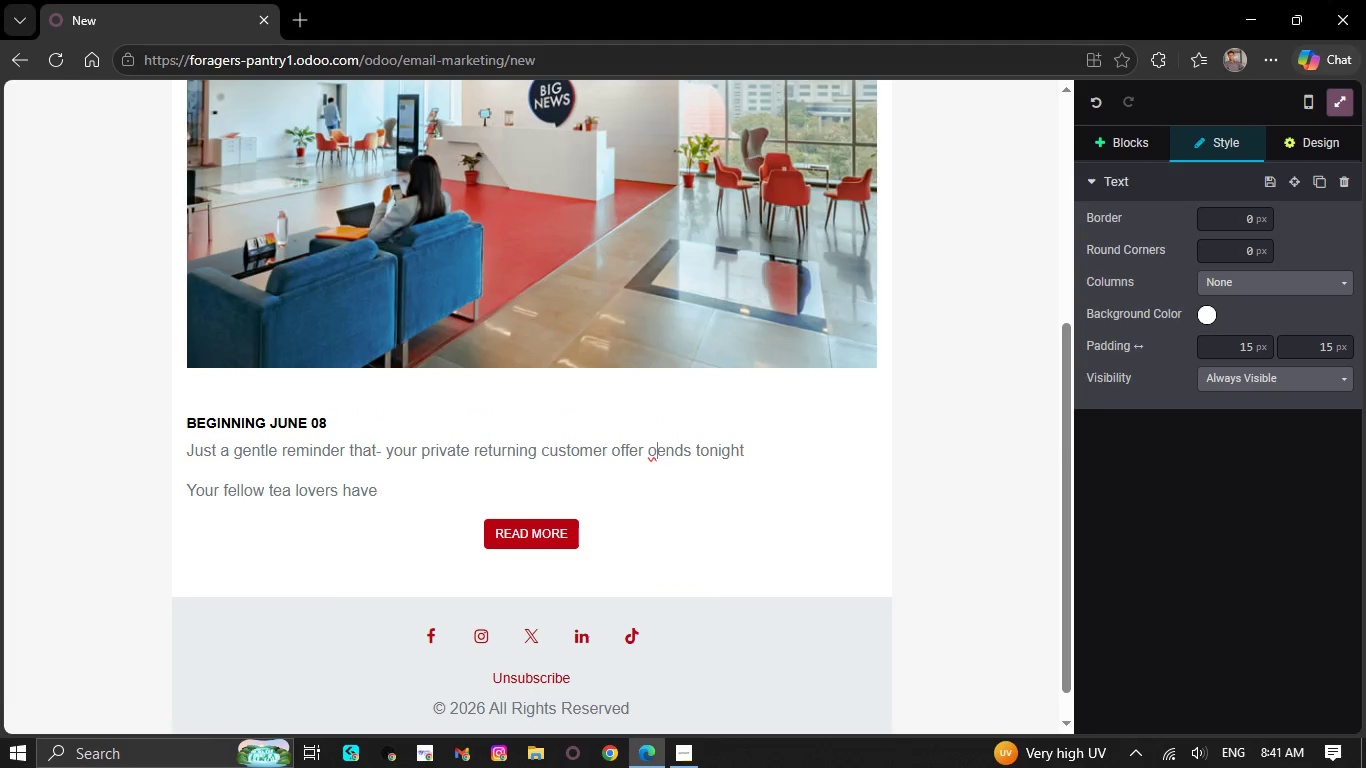 
key(Backspace)
 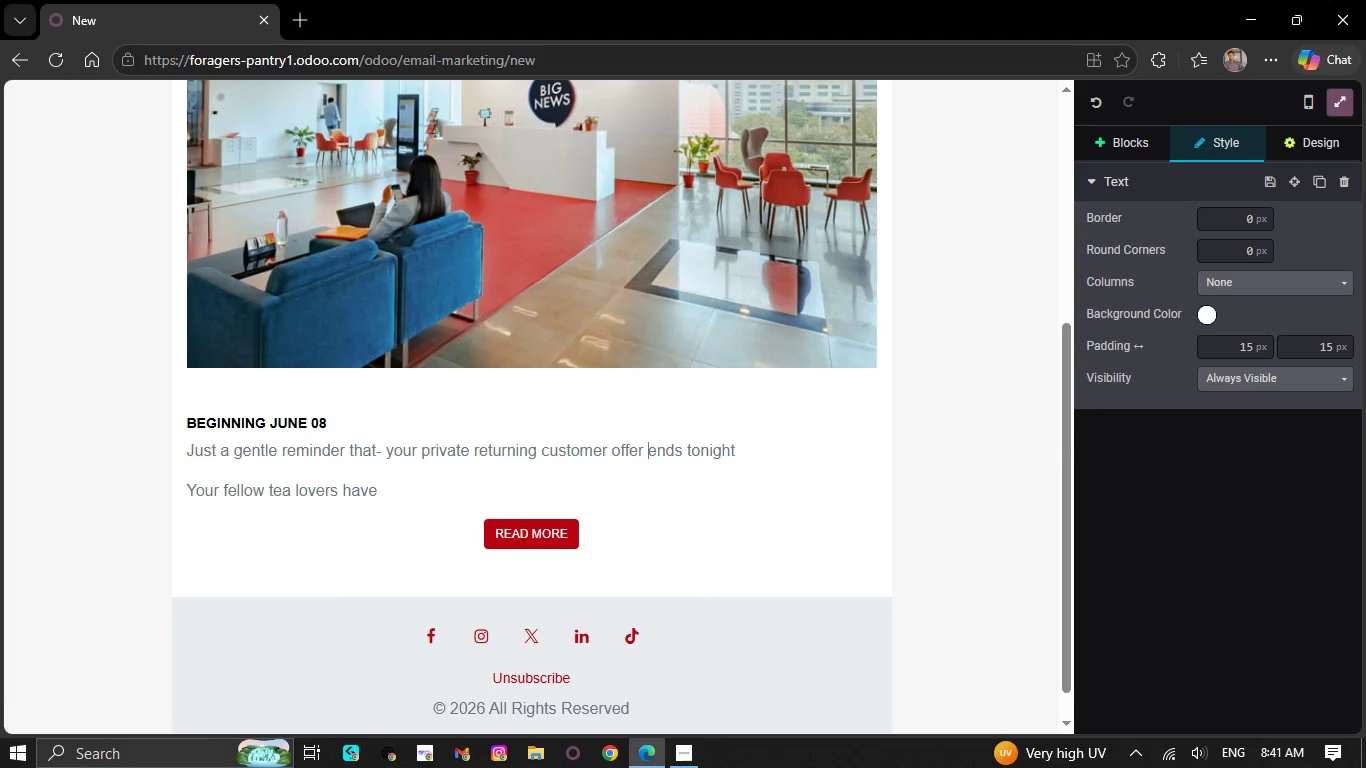 
key(Backspace)
 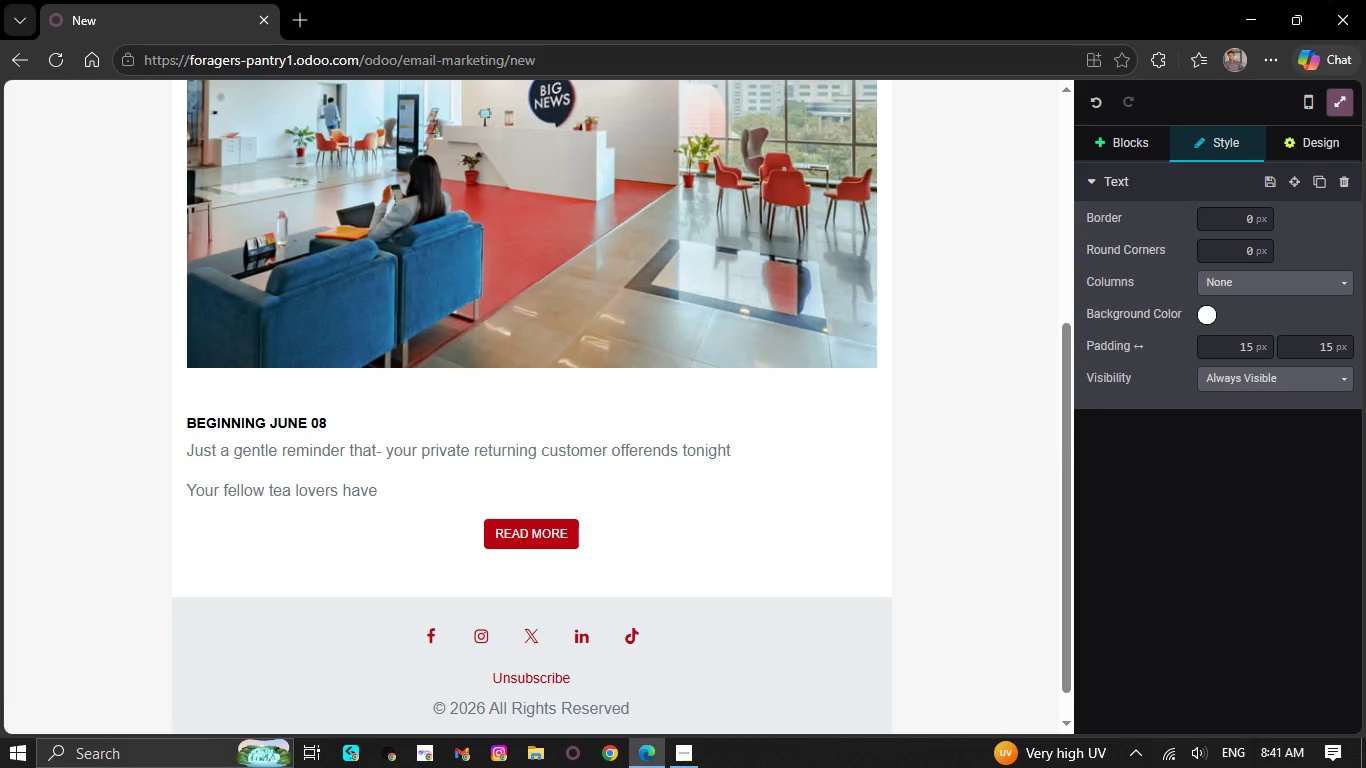 
key(Space)
 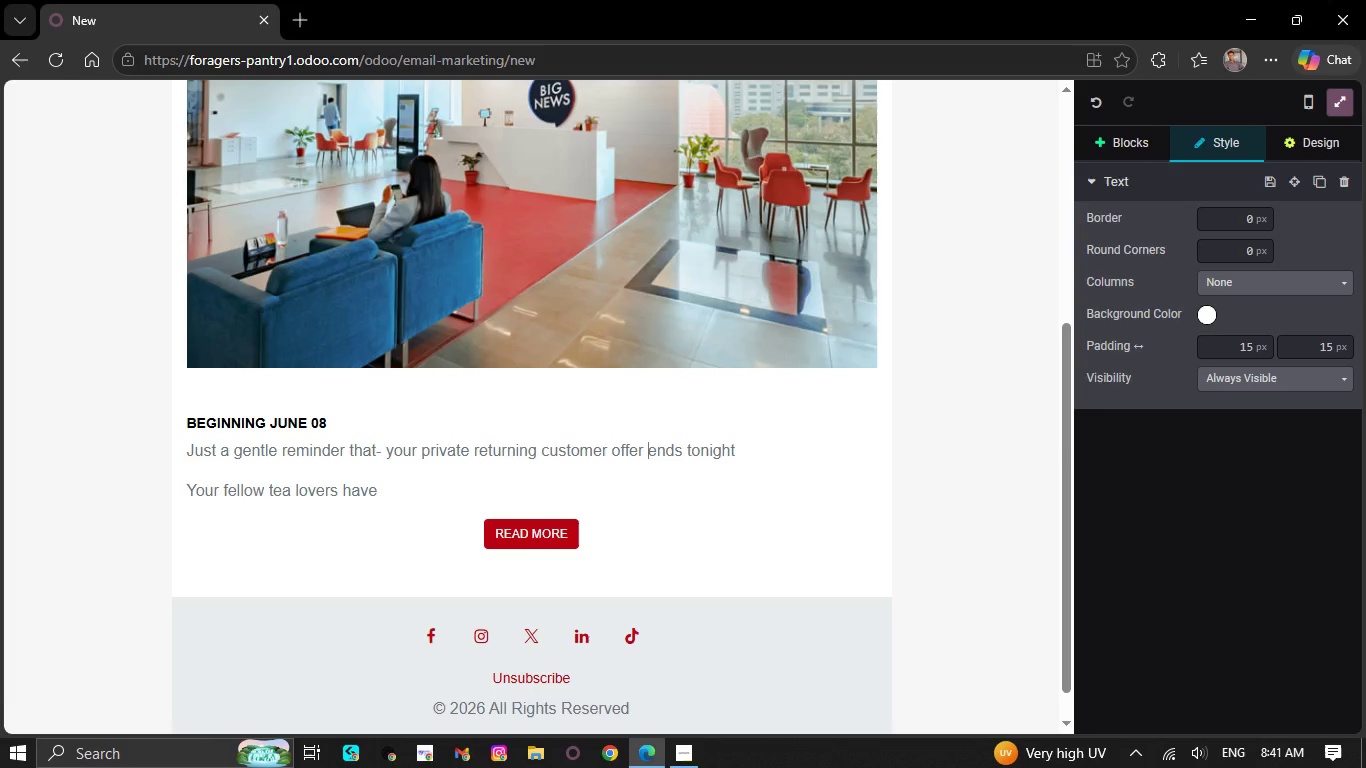 
wait(11.48)
 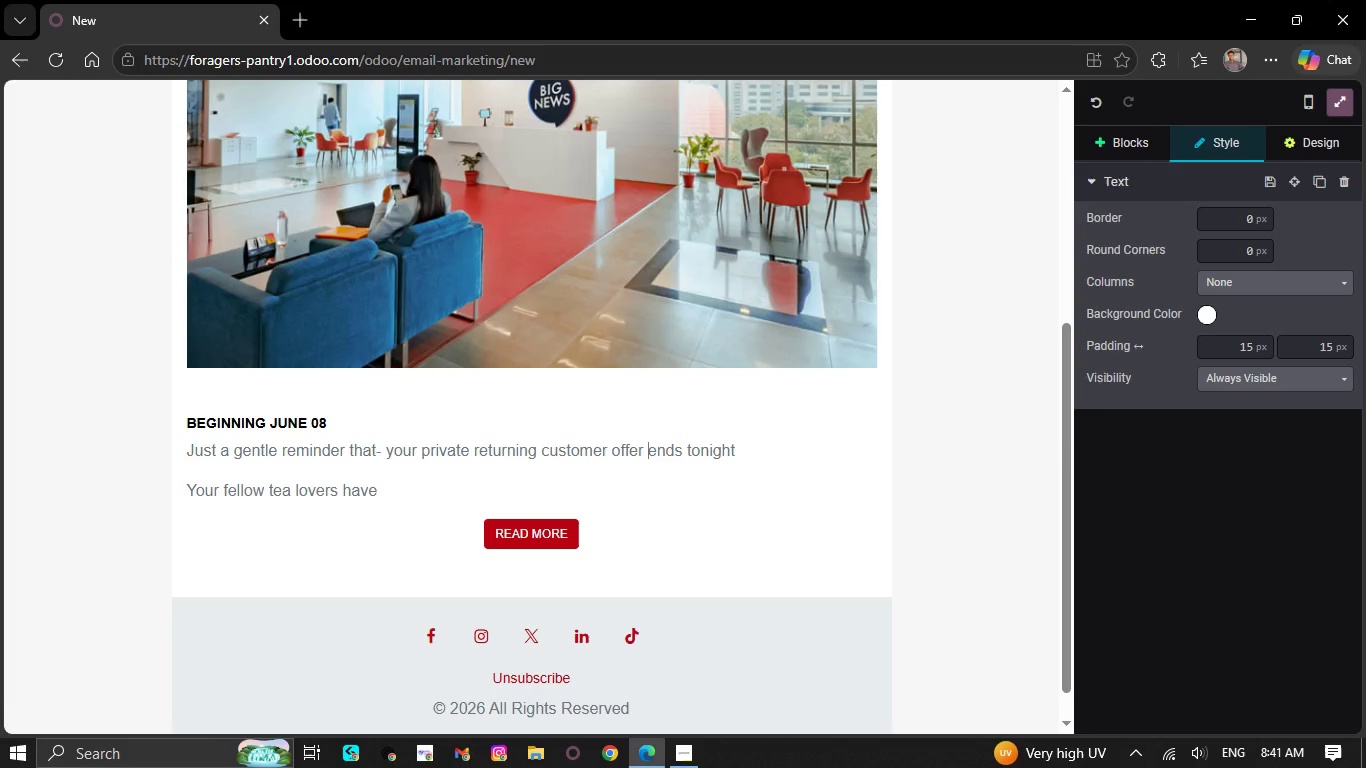 
key(Space)
 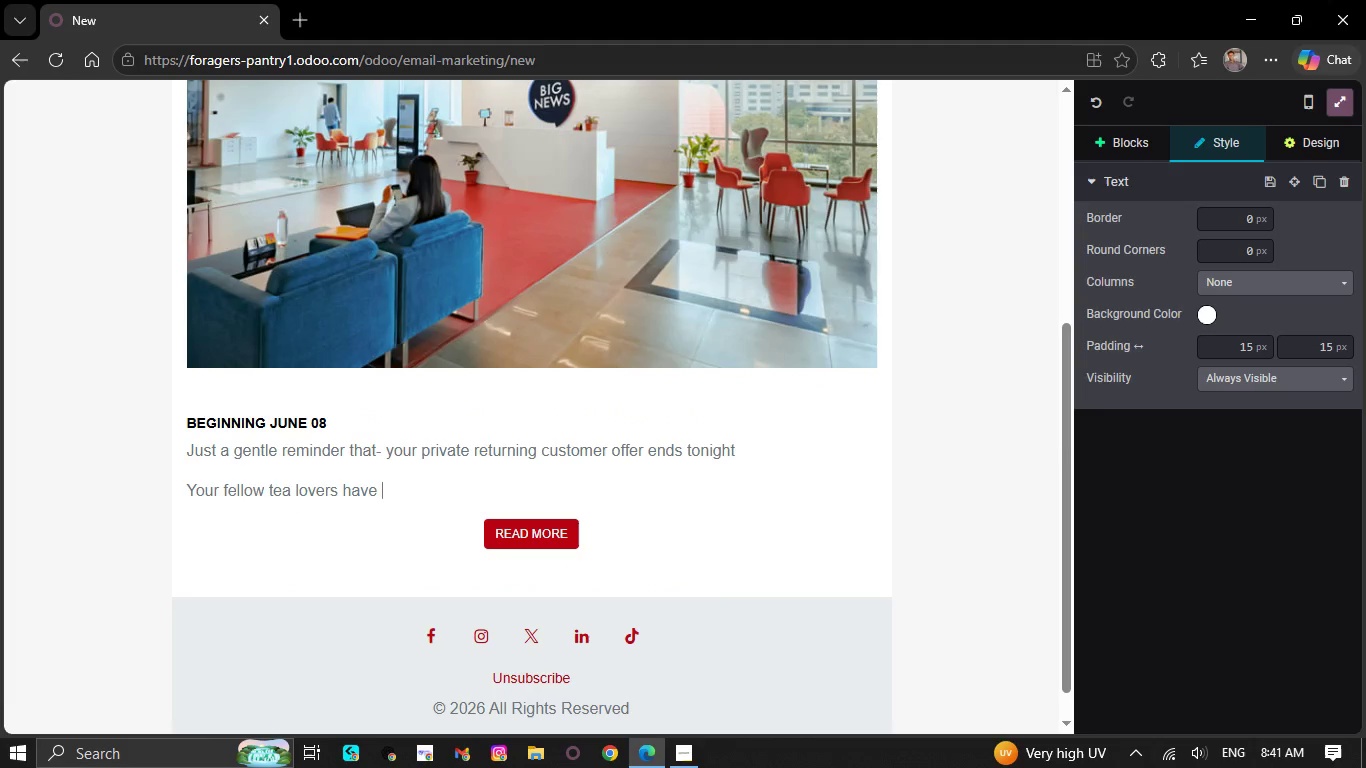 
key(A)
 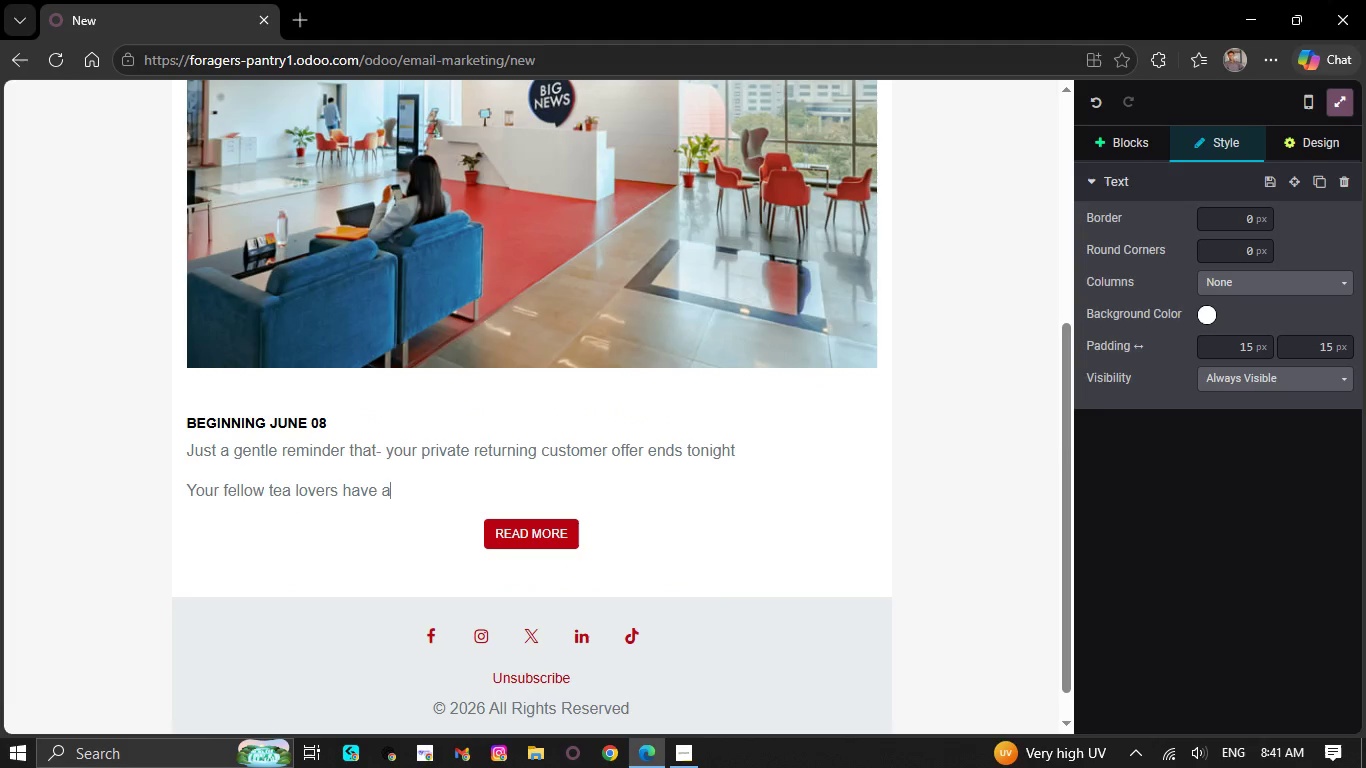 
key(L)
 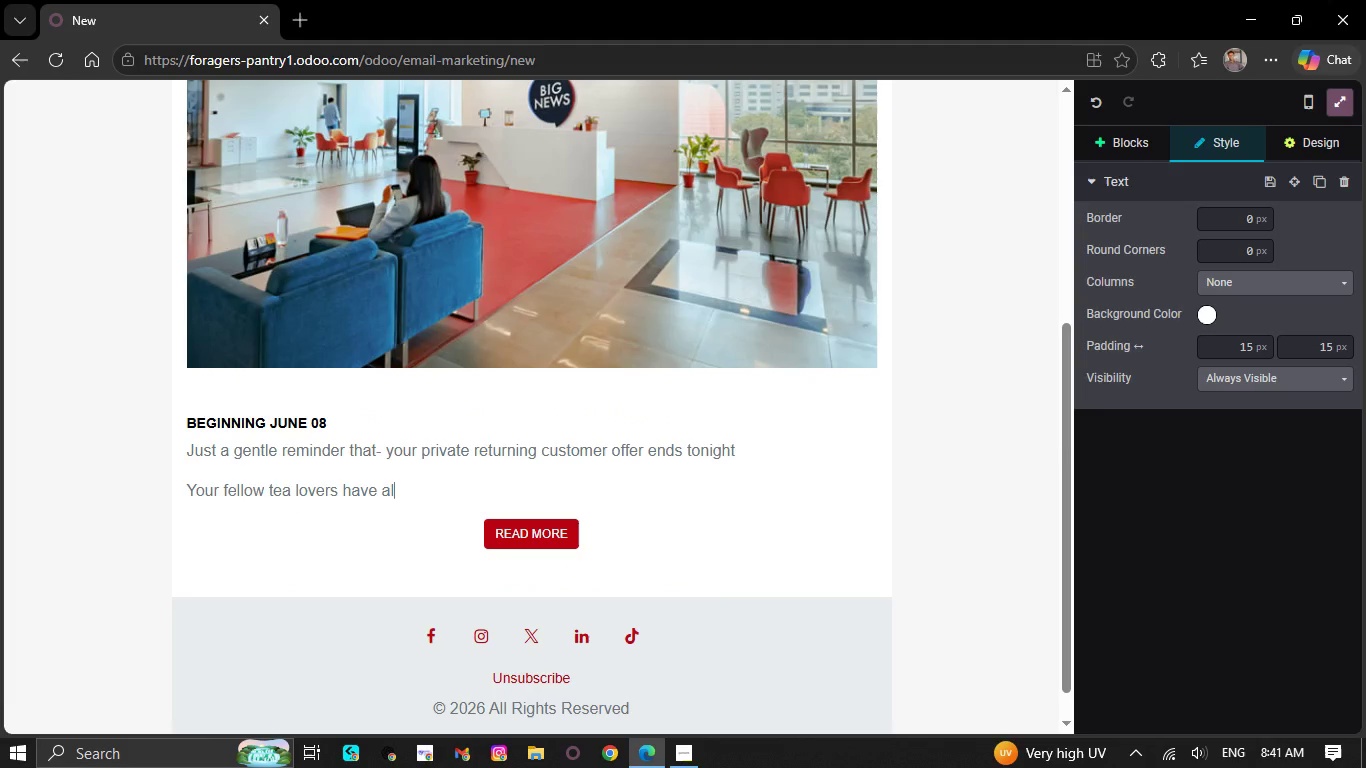 
type(read)
 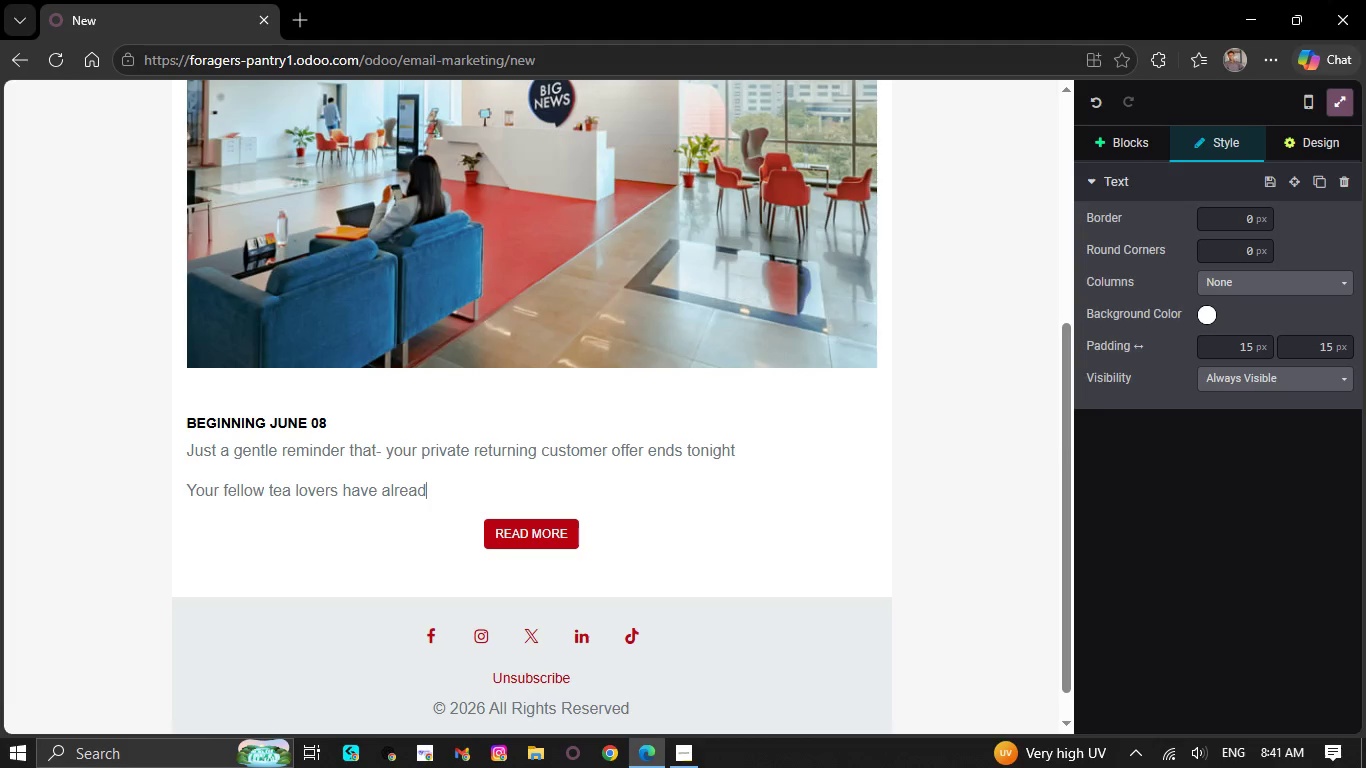 
type(y begun stocking )
 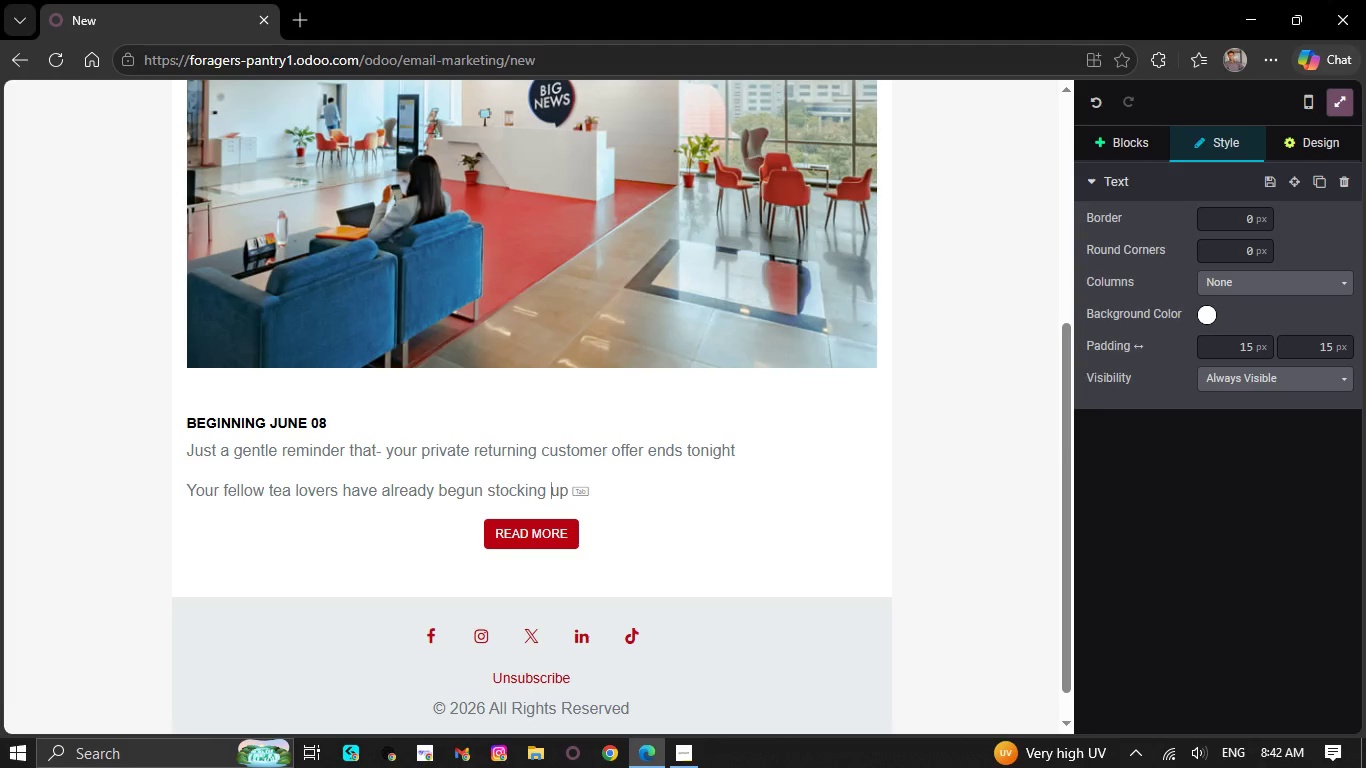 
key(Tab)
type( on tg)
key(Backspace)
type(her)
key(Backspace)
type(ir)
 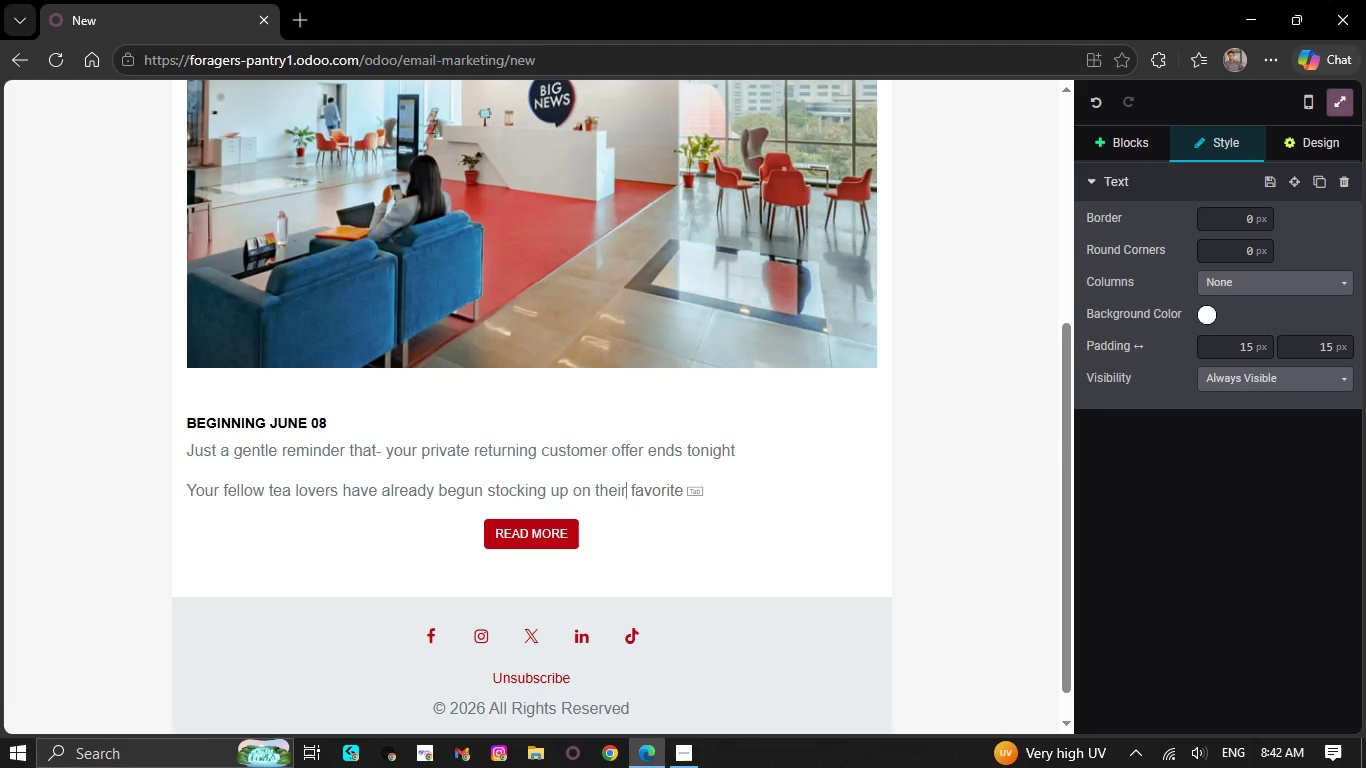 
key(Space)
 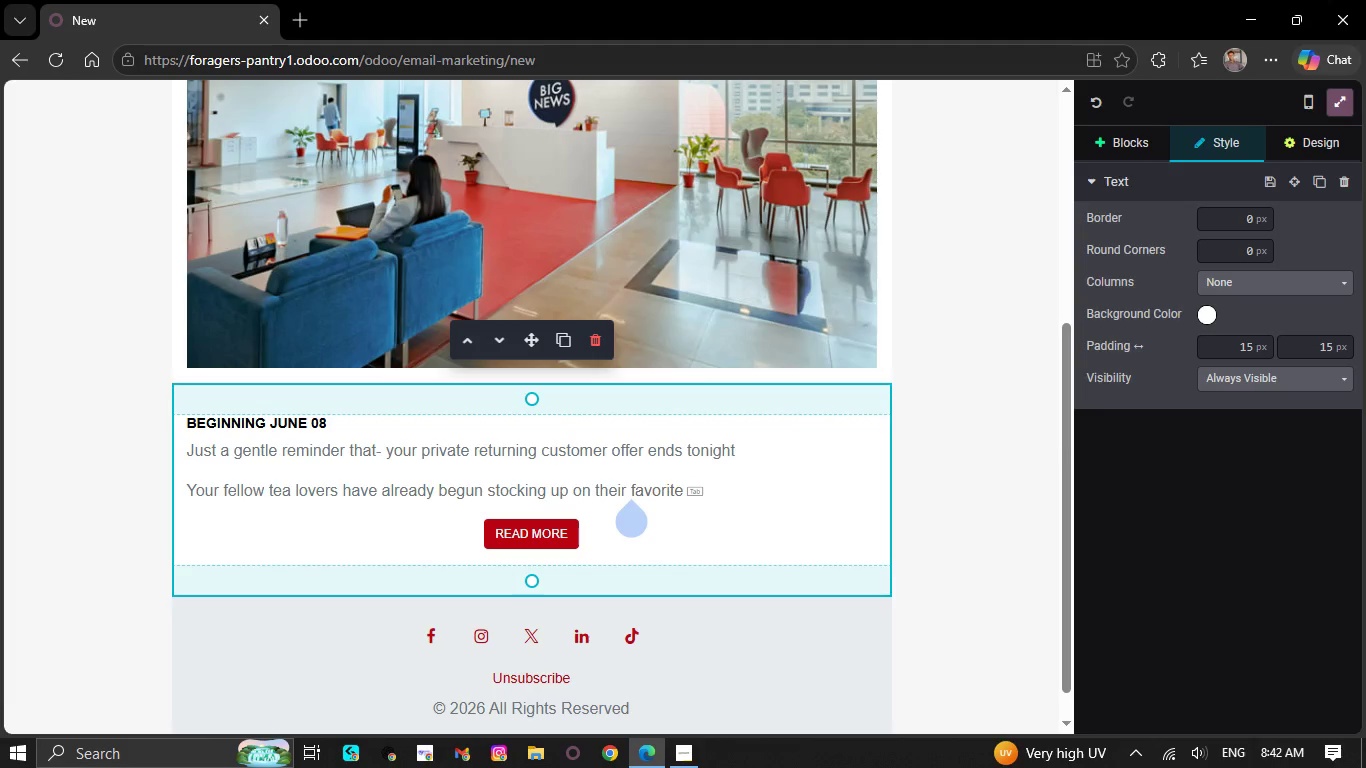 
wait(8.28)
 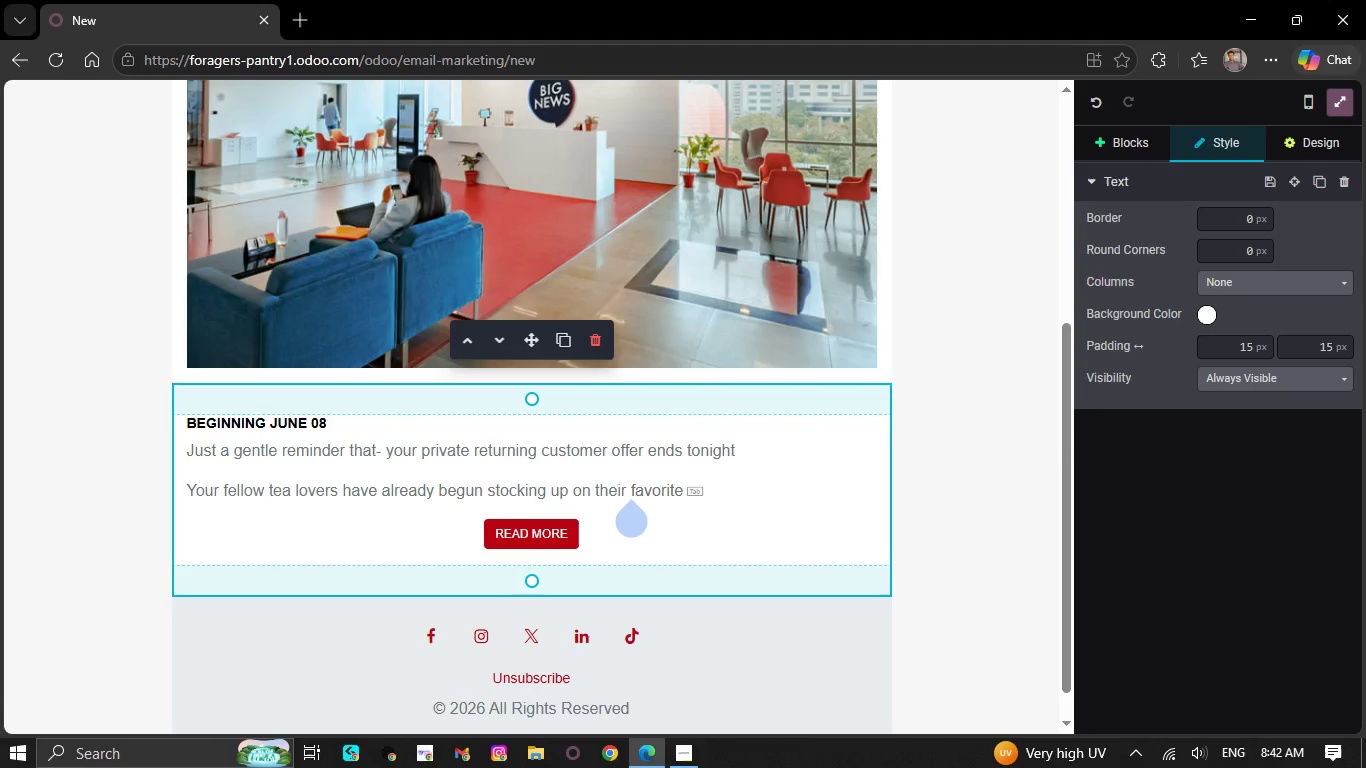 
key(Control+Z)
 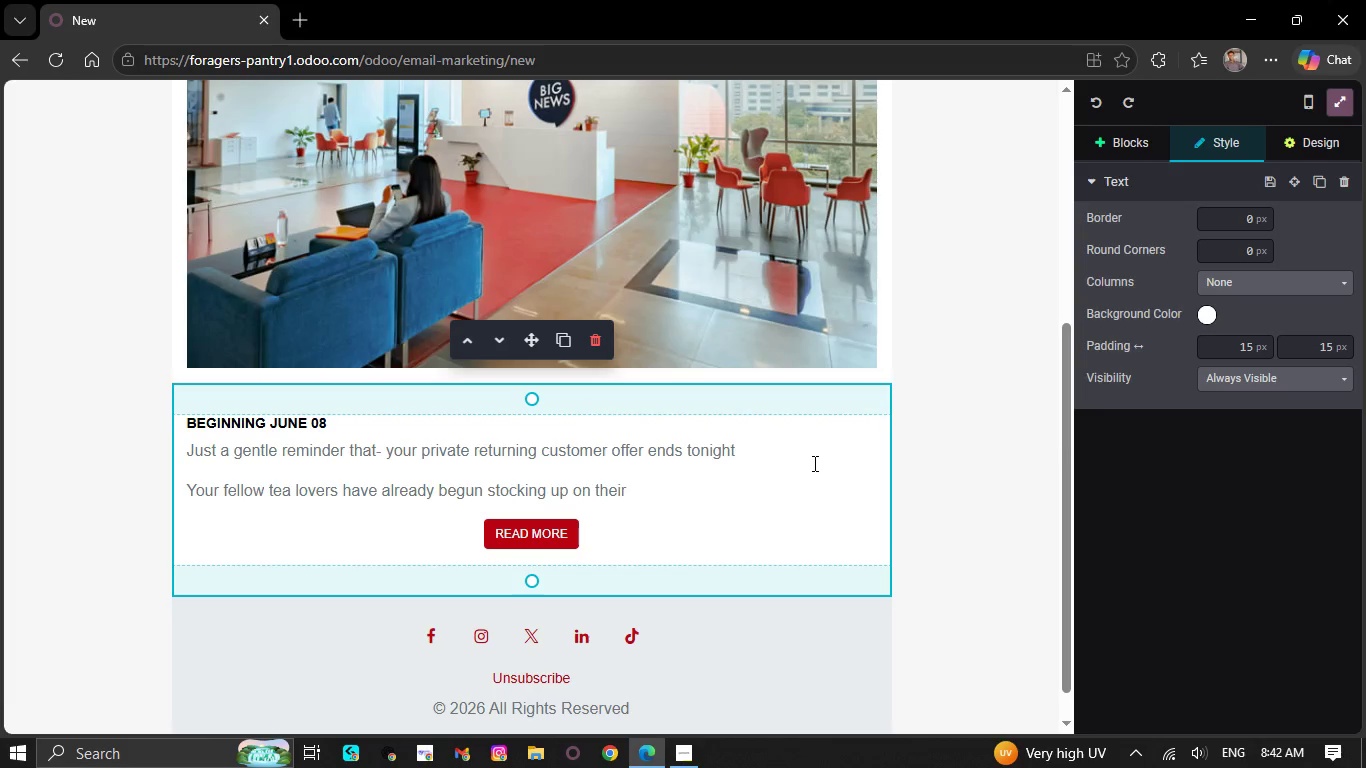 
wait(18.67)
 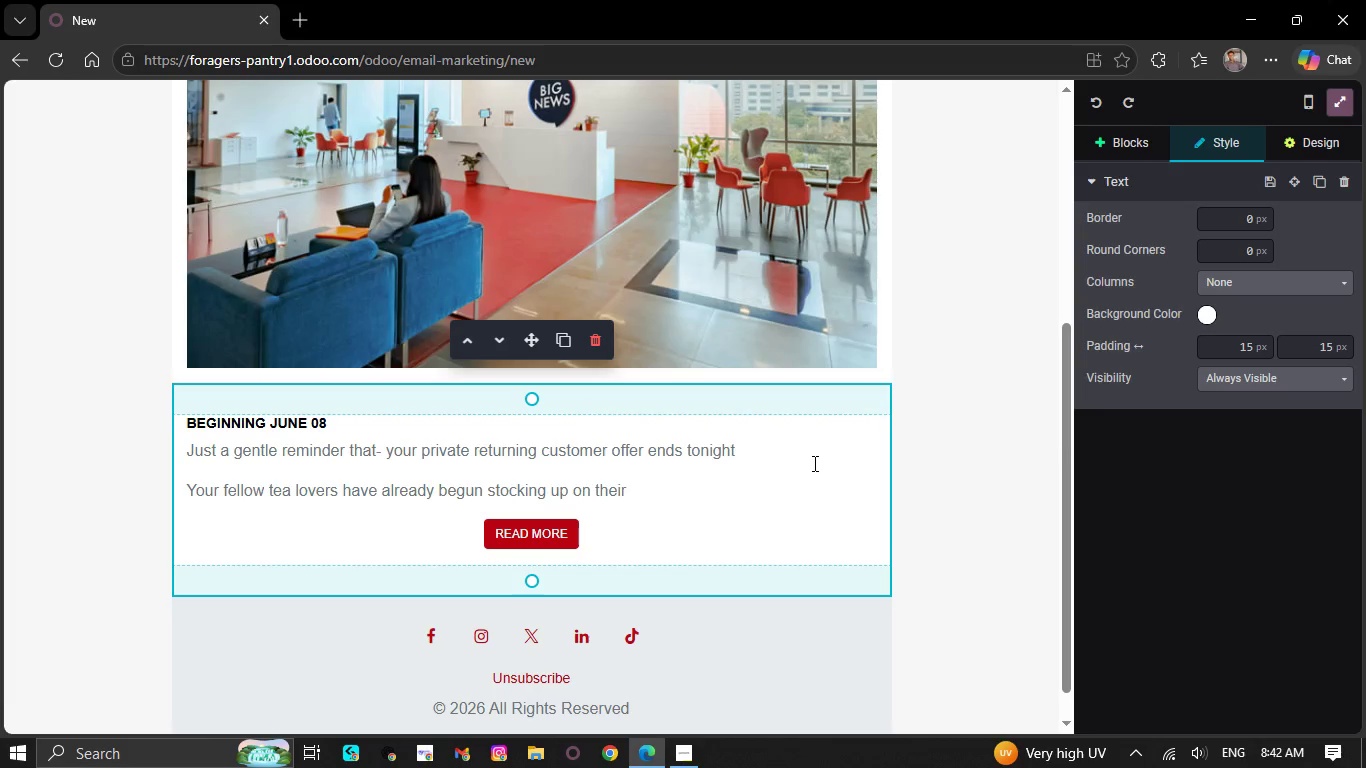 
key(F)
 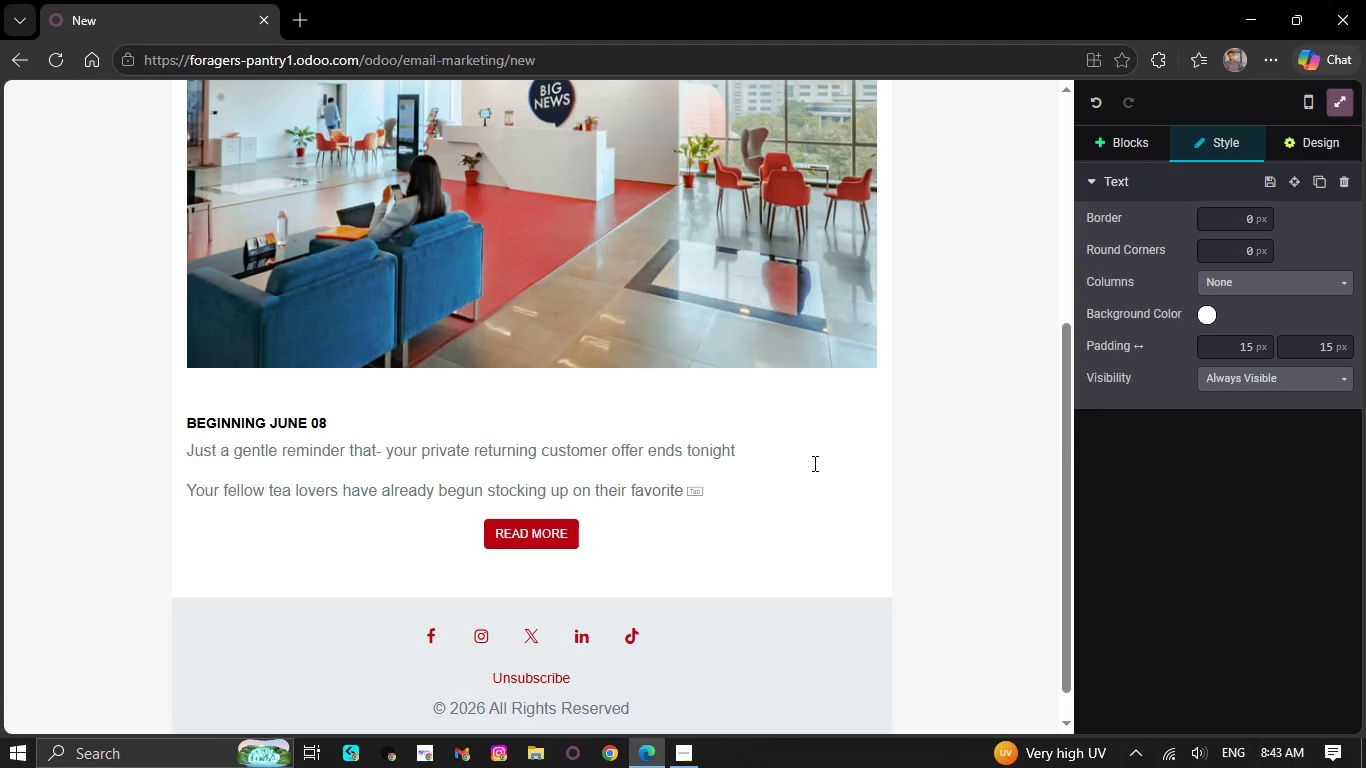 
wait(5.27)
 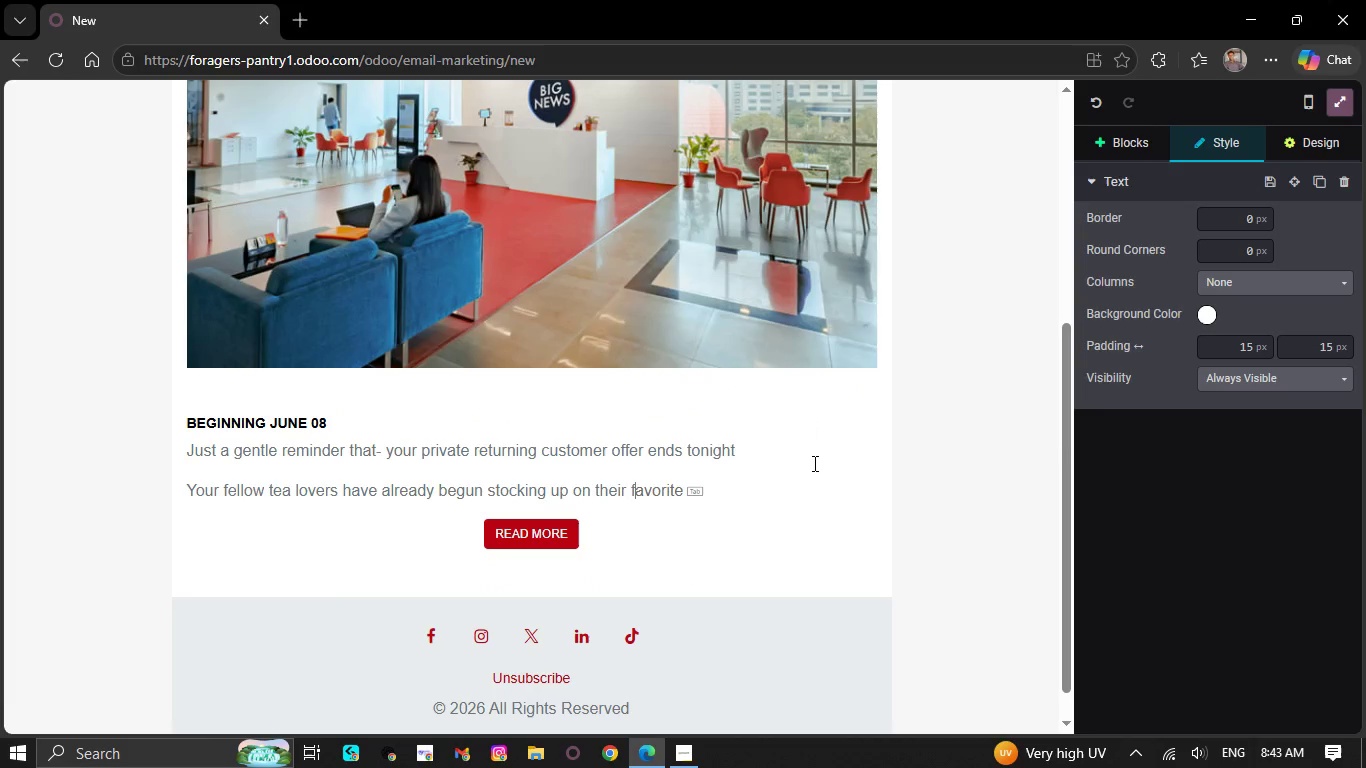 
key(Tab)
type( seas)
 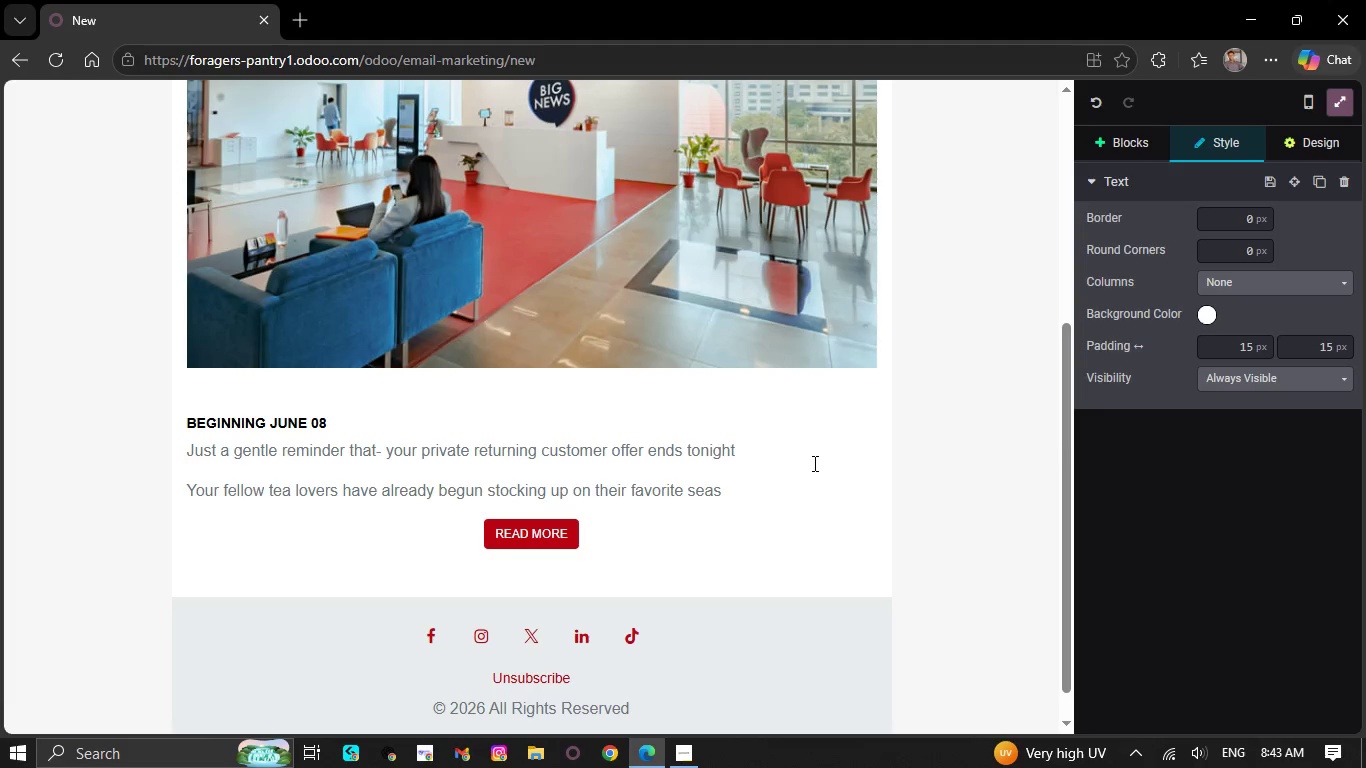 
type(onal belends amd)
key(Backspace)
key(Backspace)
key(Backspace)
type(and infu)
 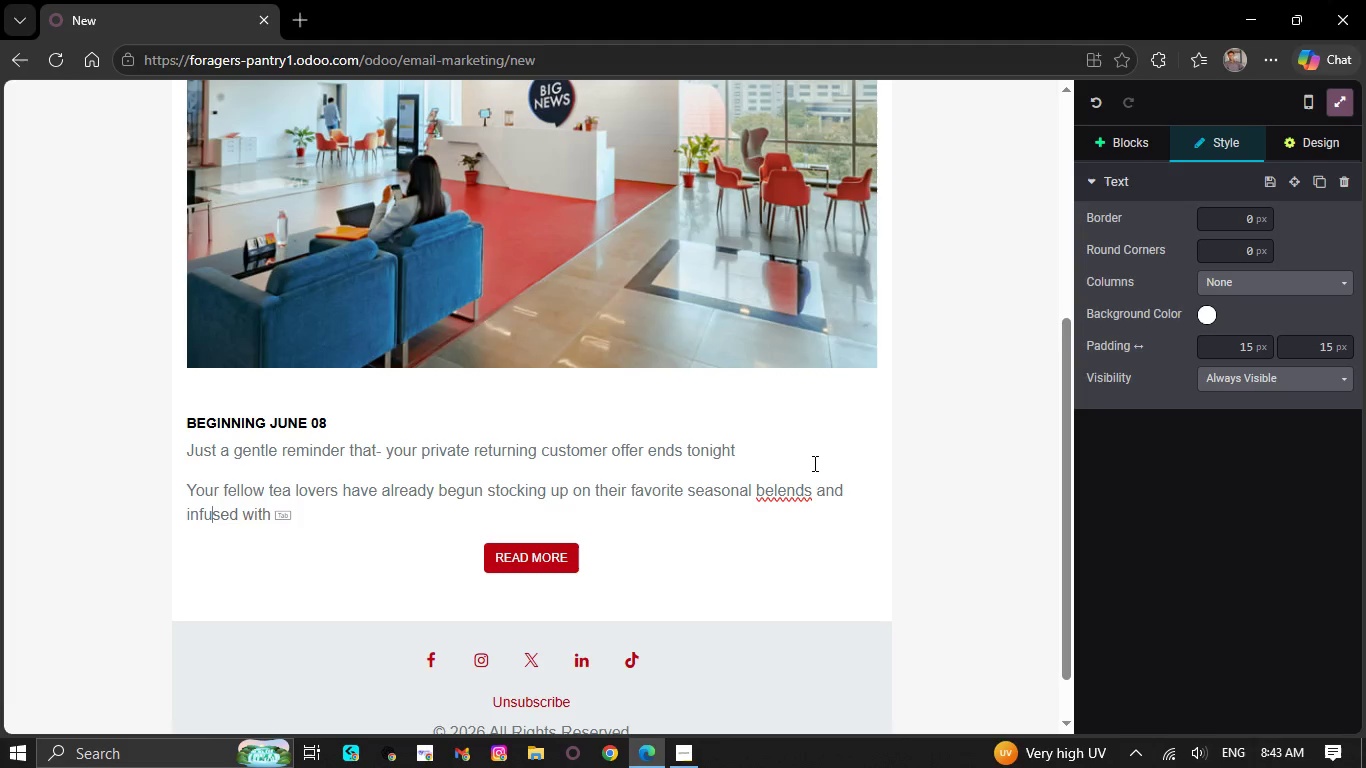 
wait(5.03)
 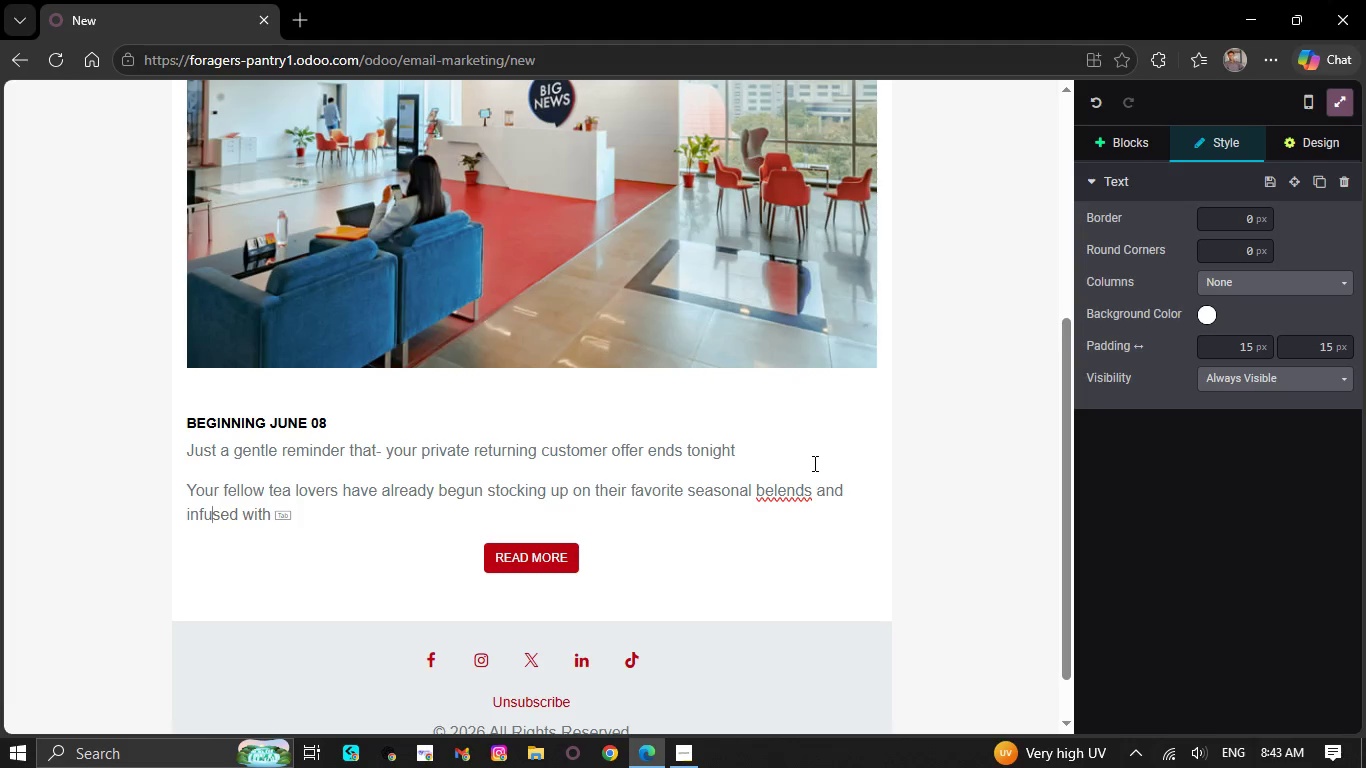 
key(Tab)
 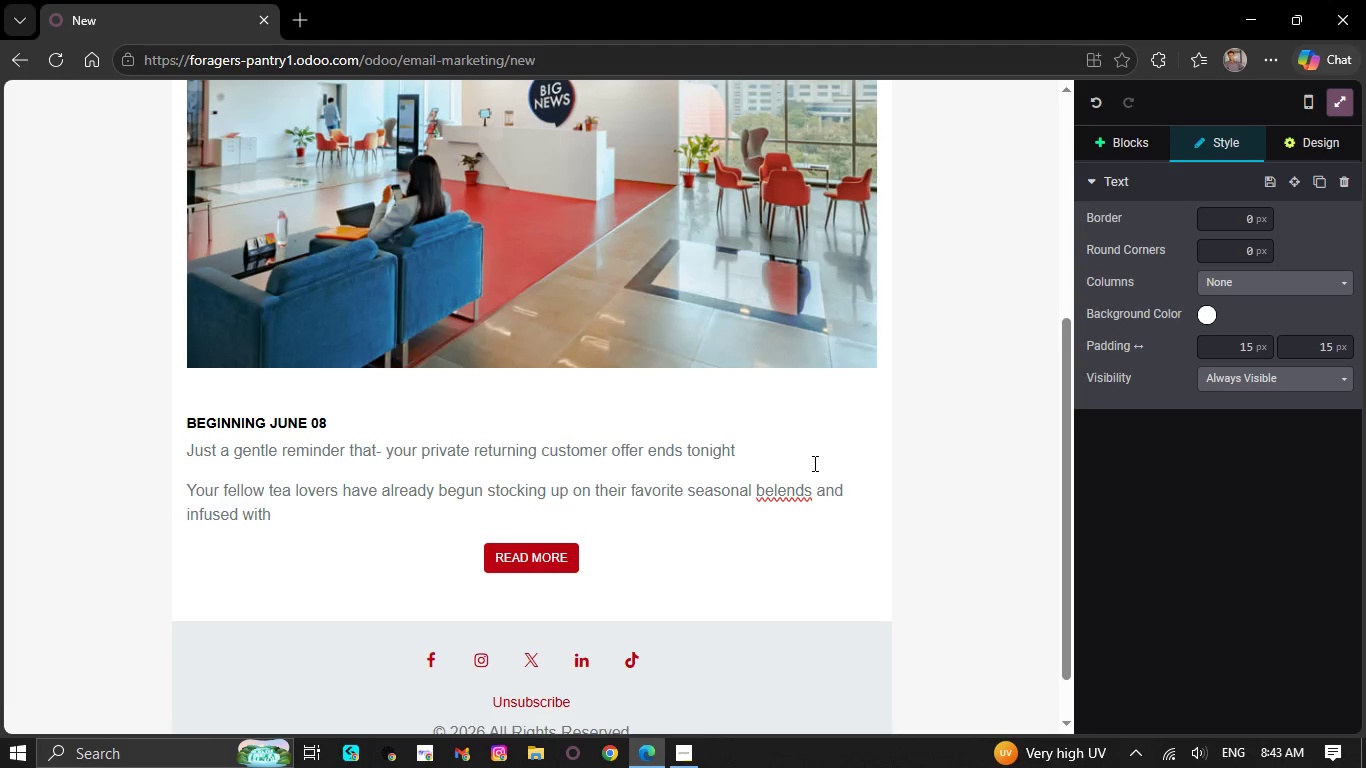 
wait(5.67)
 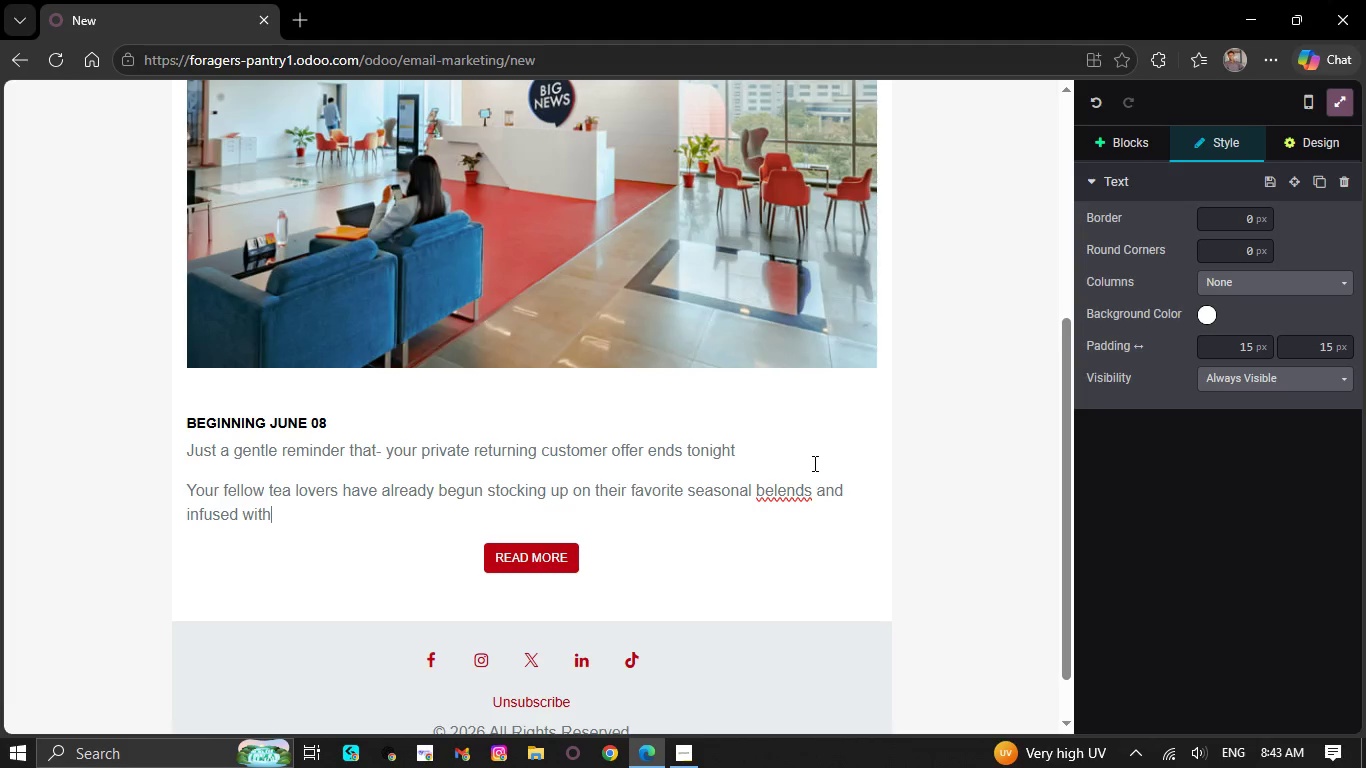 
key(Backspace)
 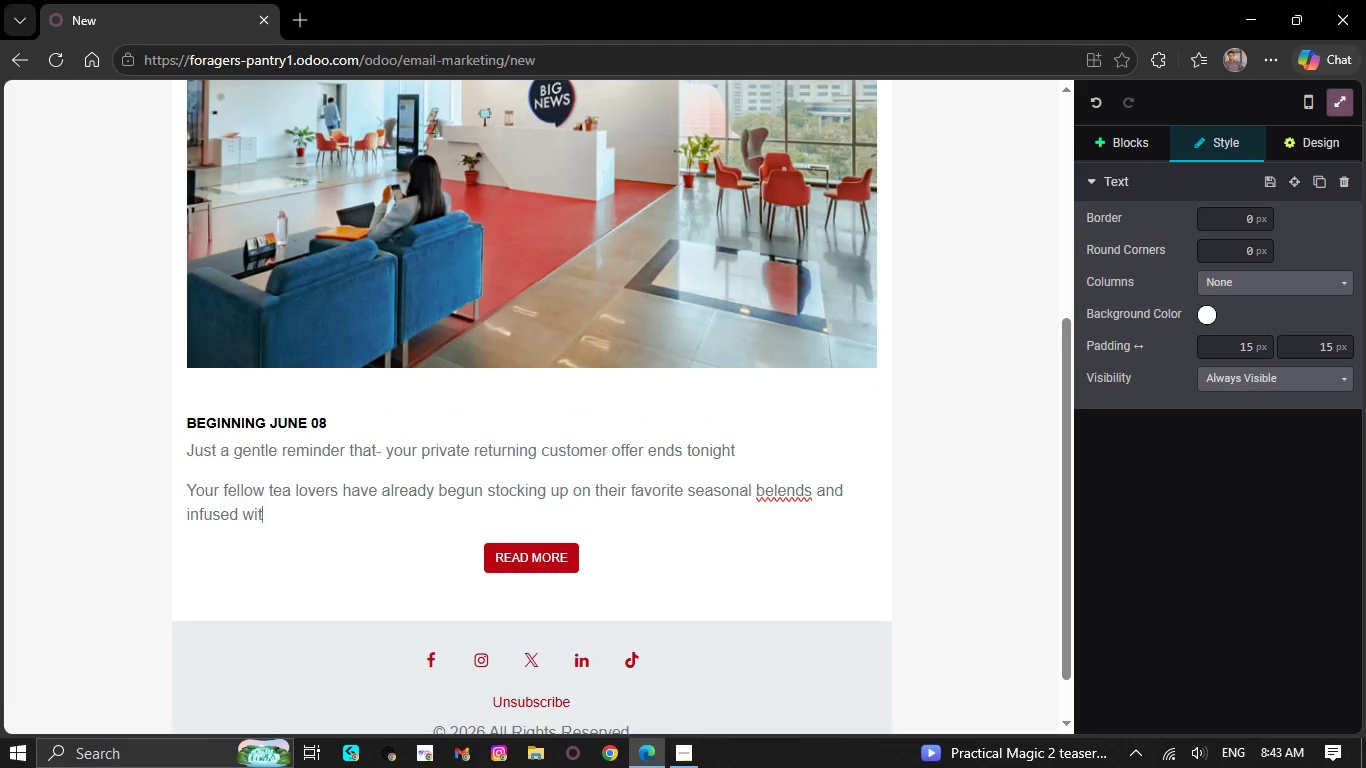 
key(Backspace)
 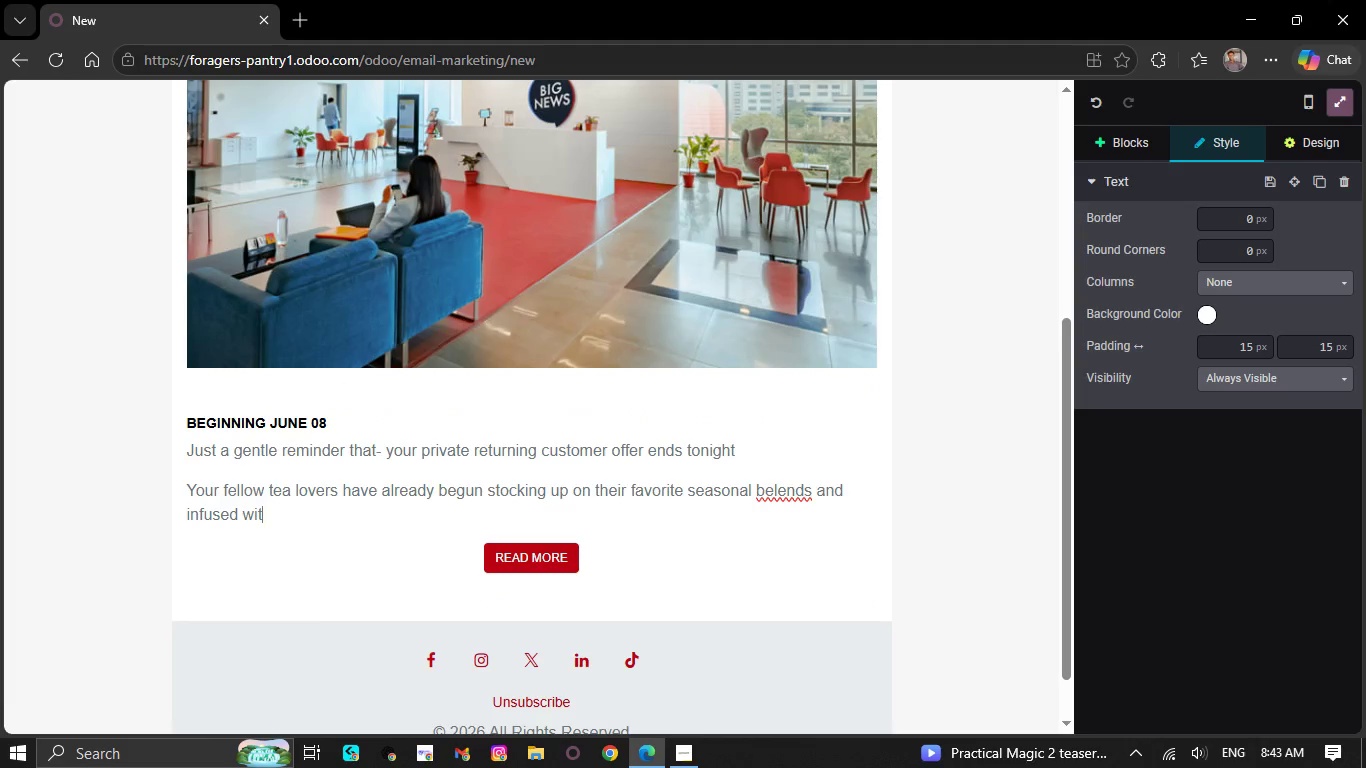 
key(Backspace)
 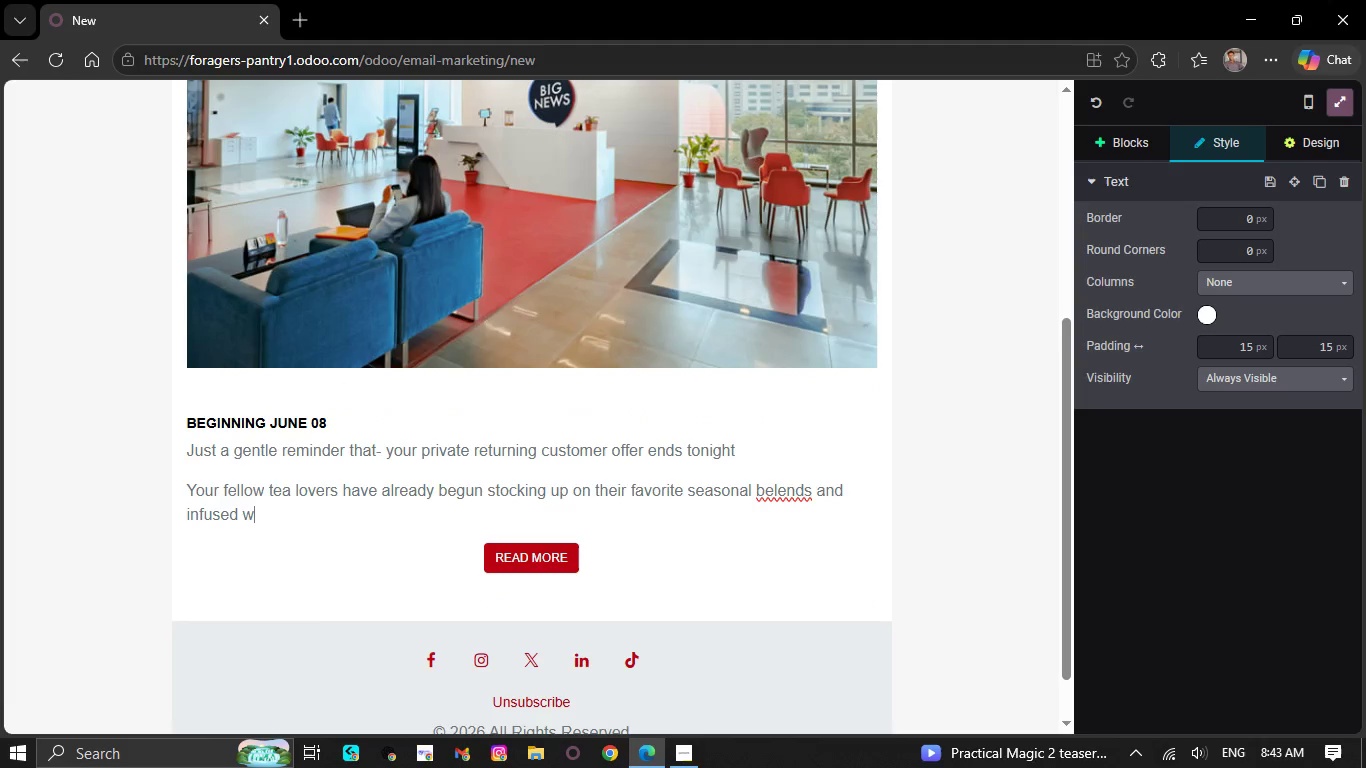 
key(Backspace)
 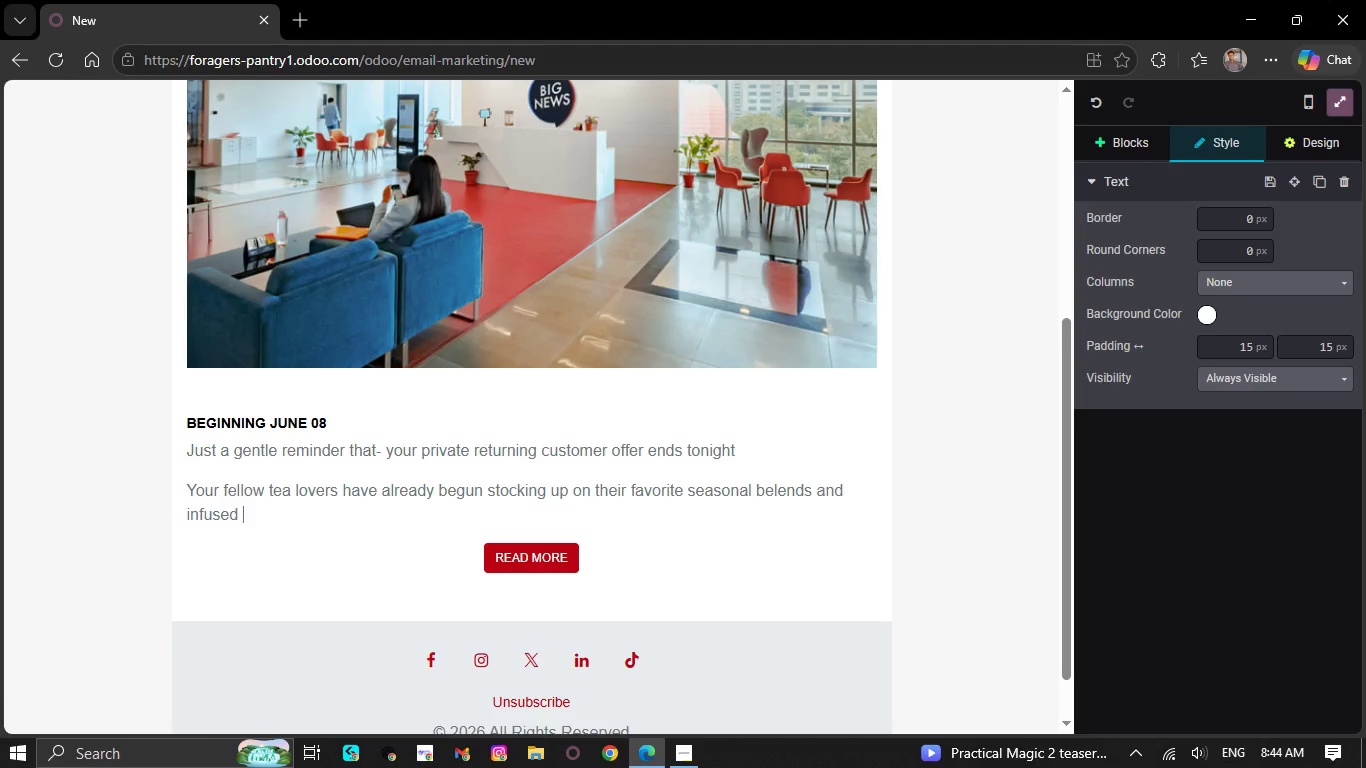 
wait(12.74)
 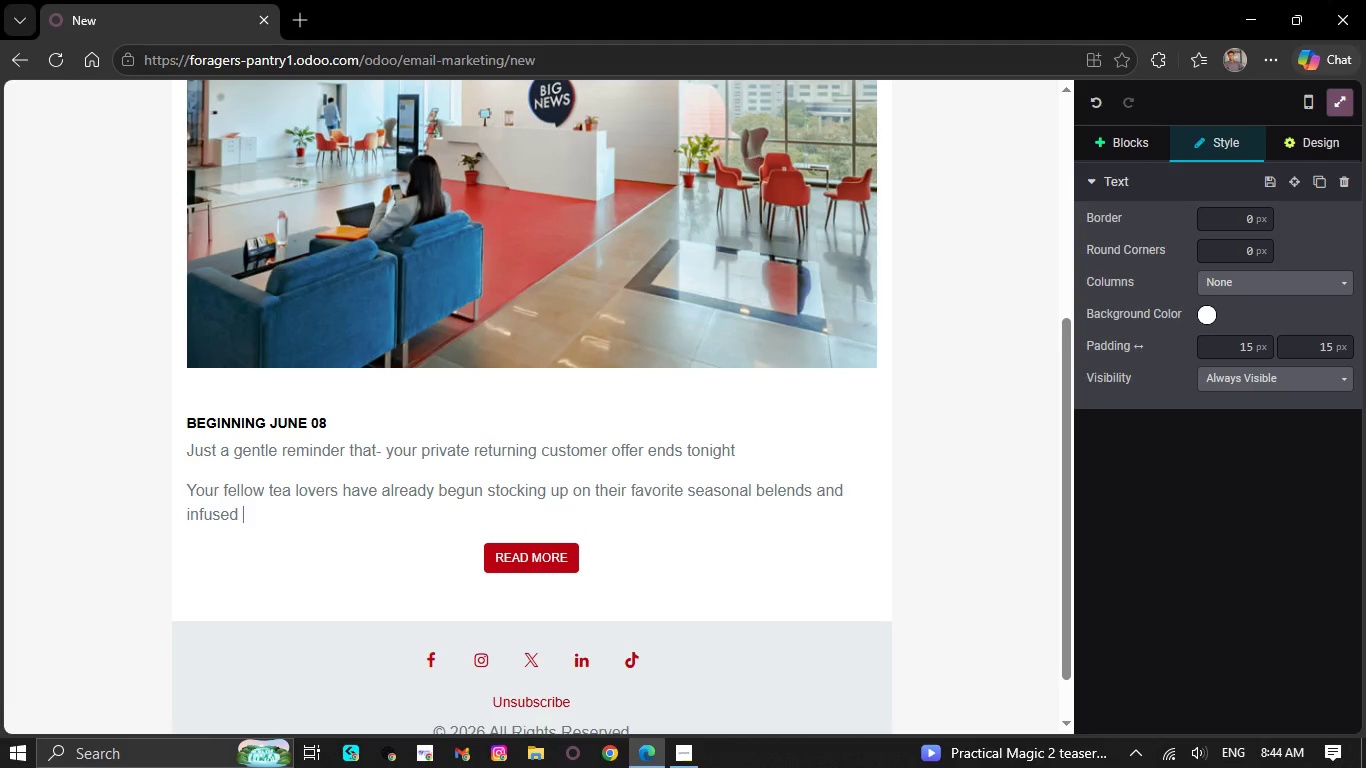 
type(hi)
key(Backspace)
type(o)
 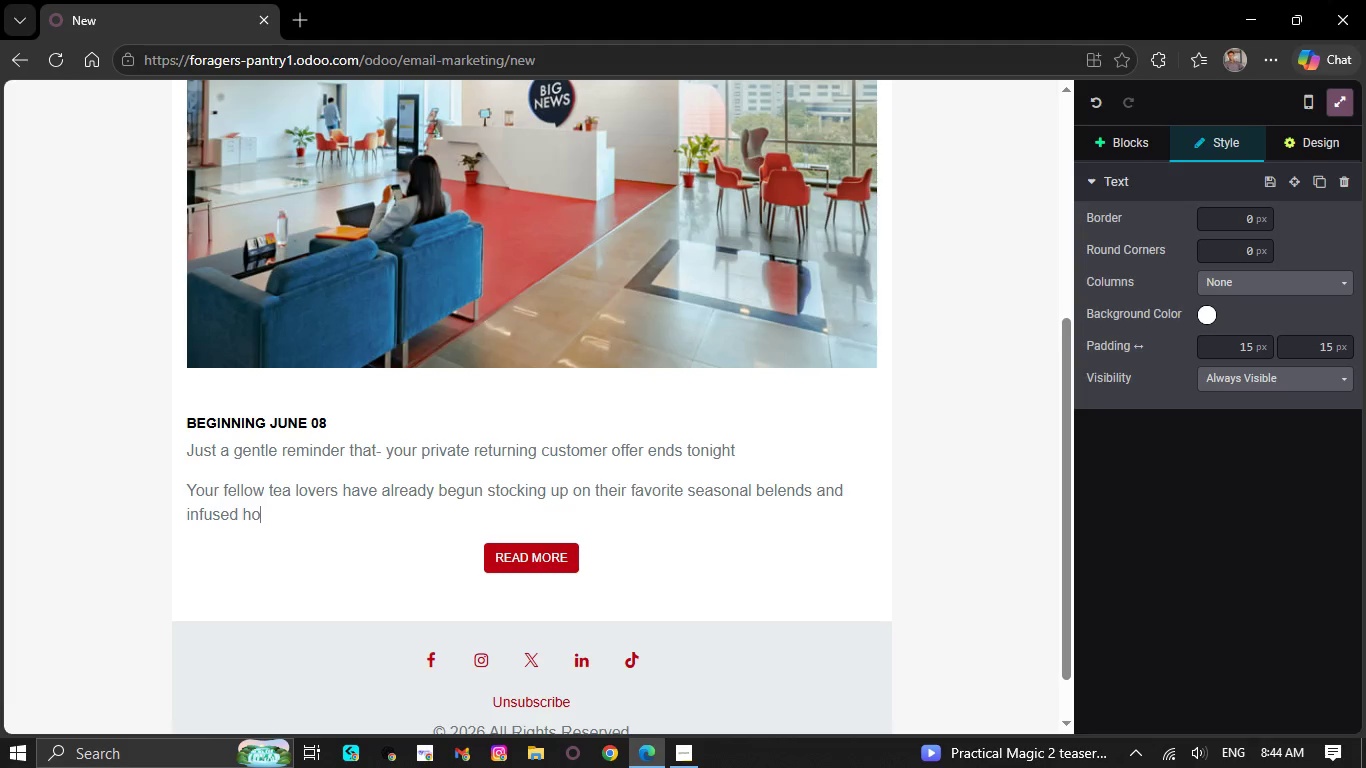 
type(neys')
key(Backspace)
type(,)
 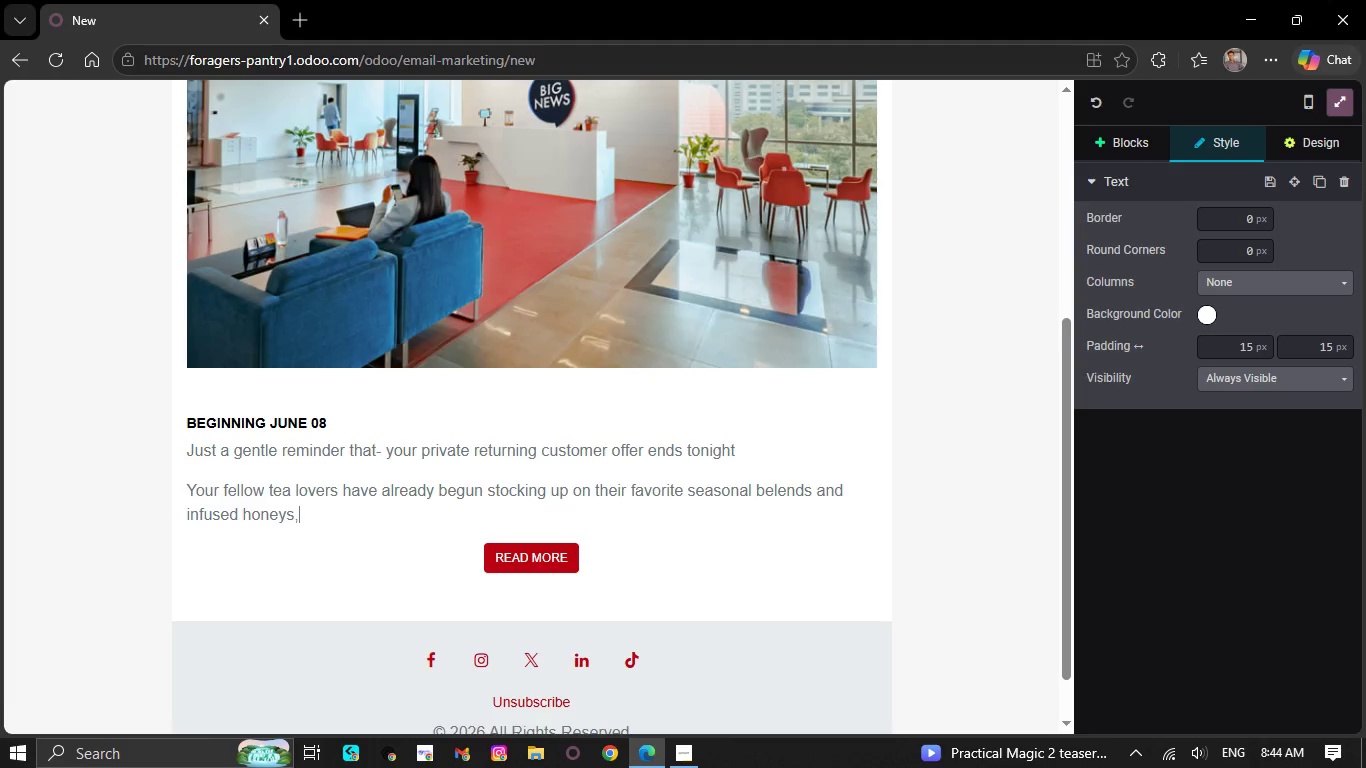 
type(inc)
 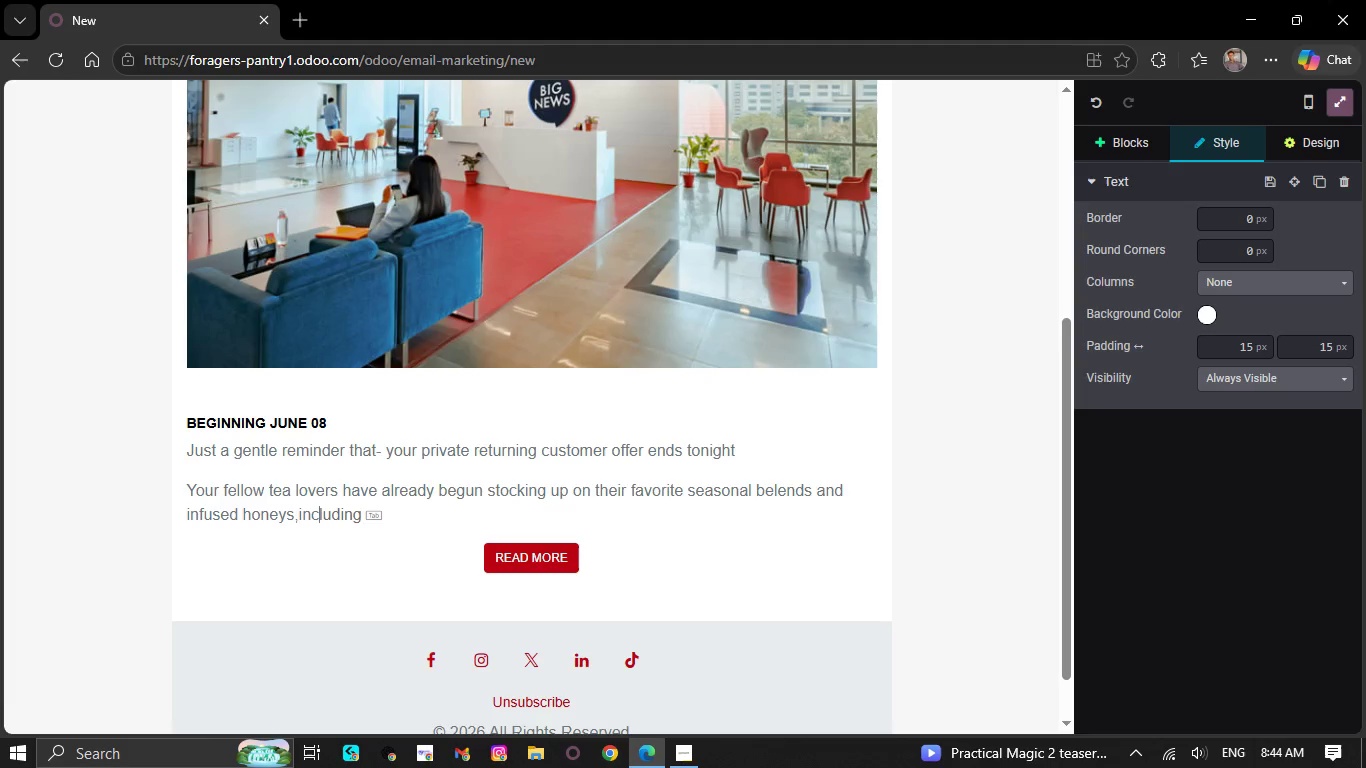 
key(Tab)
type( our)
 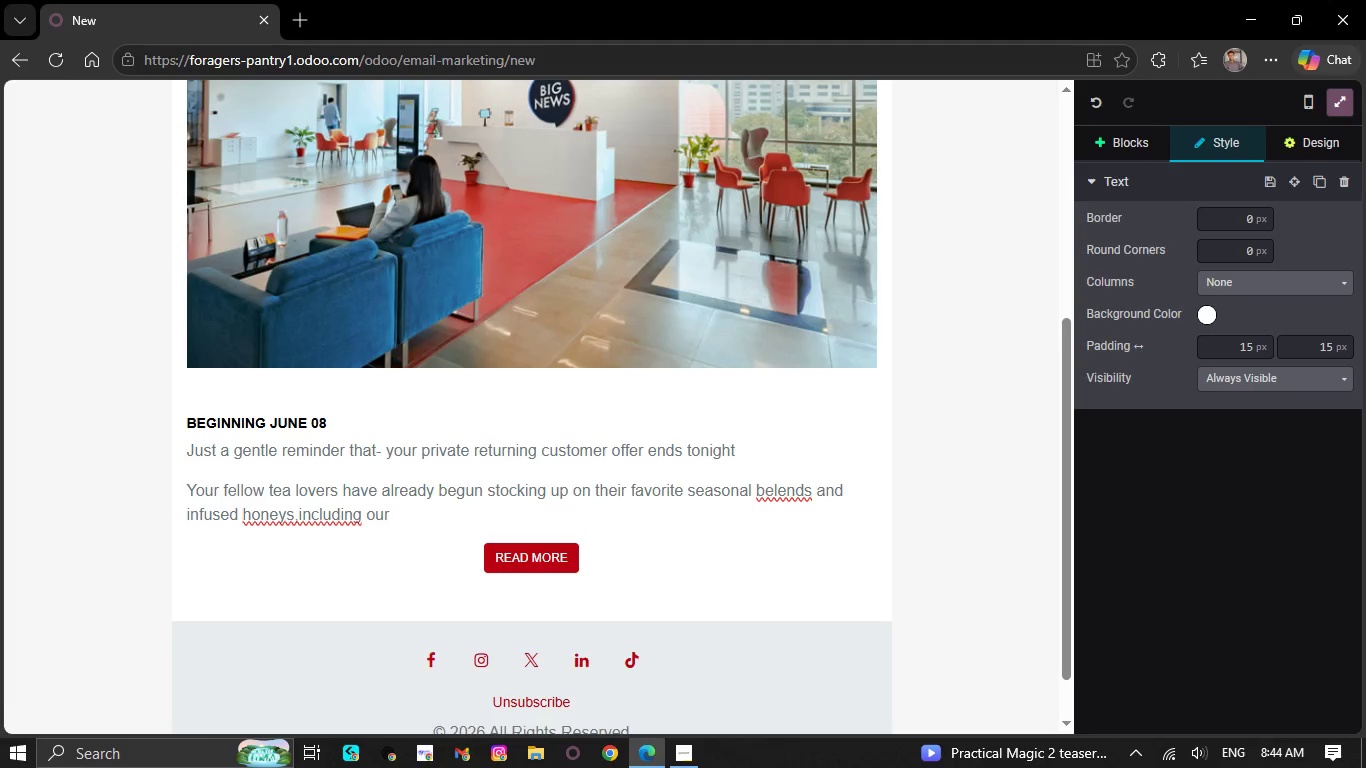 
wait(5.27)
 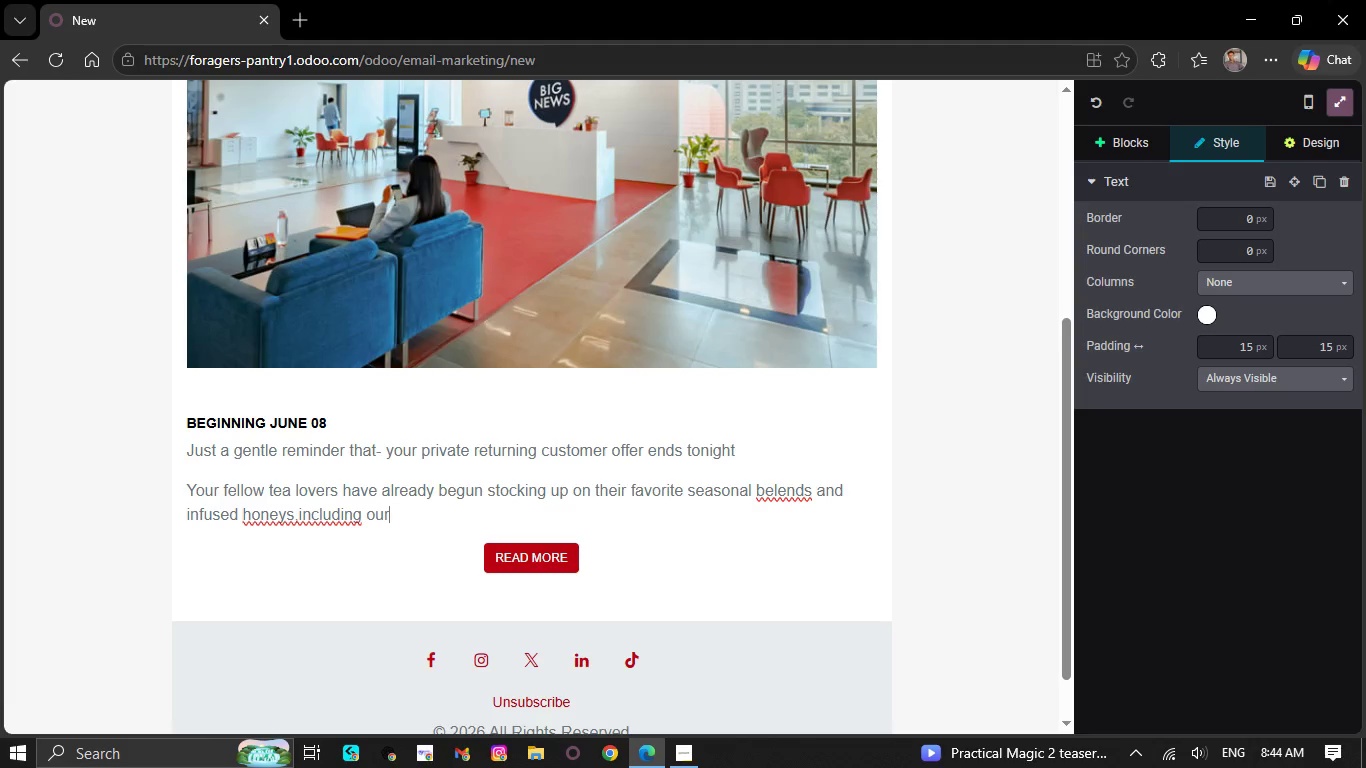 
key(CapsLock)
 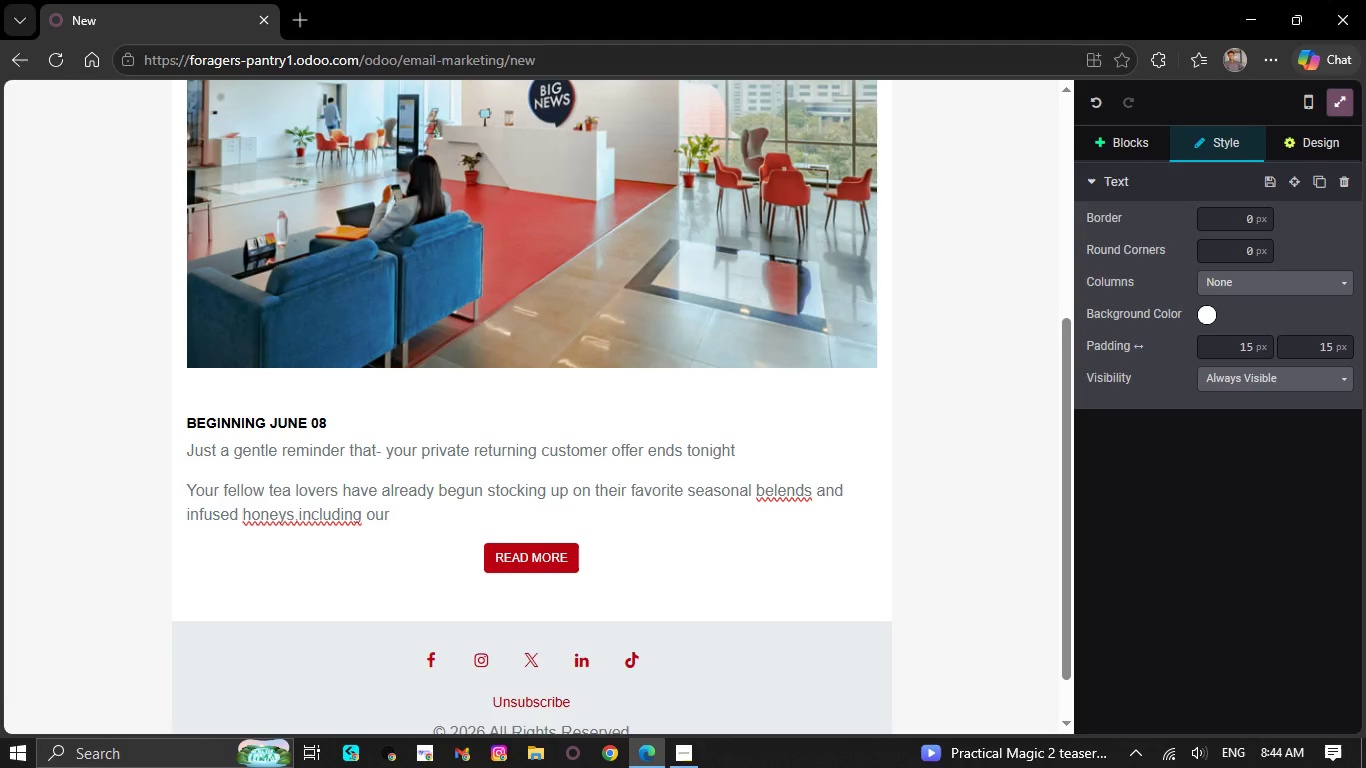 
key(P)
 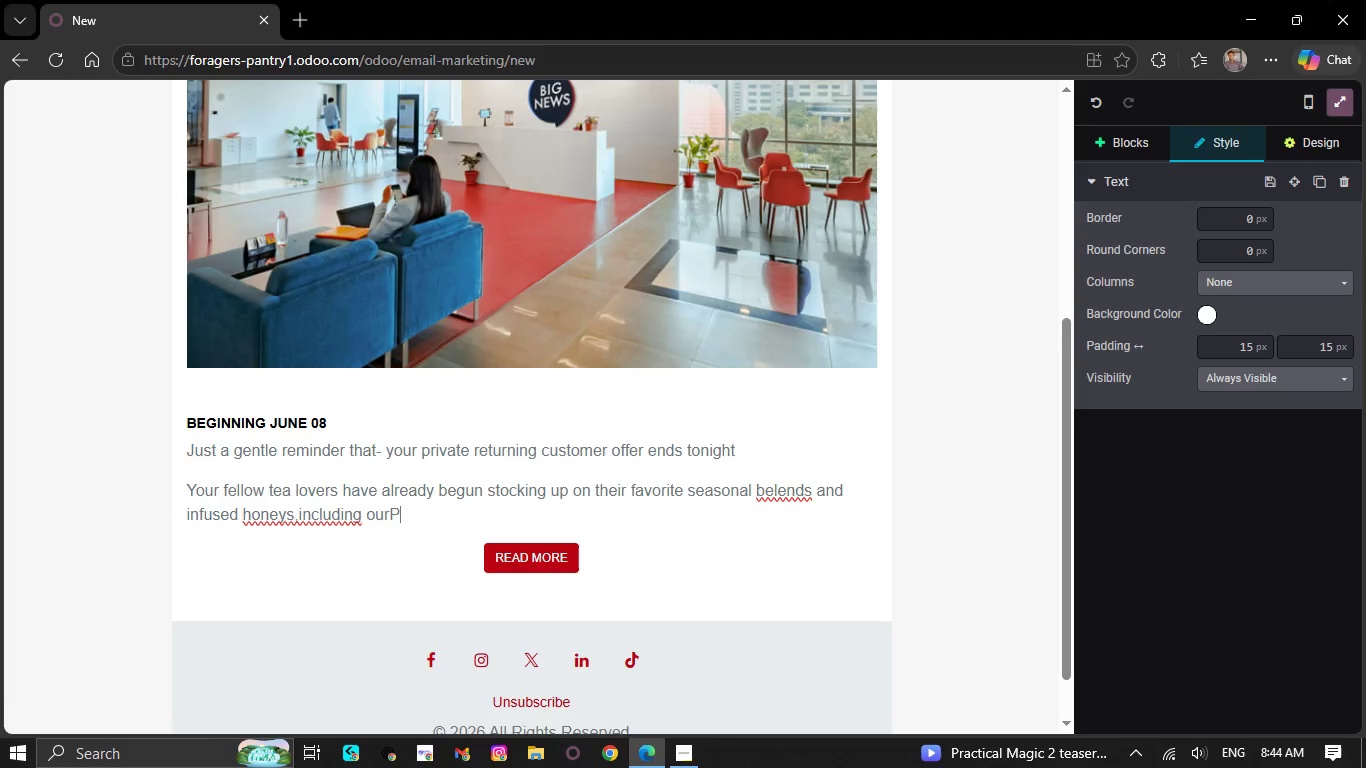 
key(Backspace)
 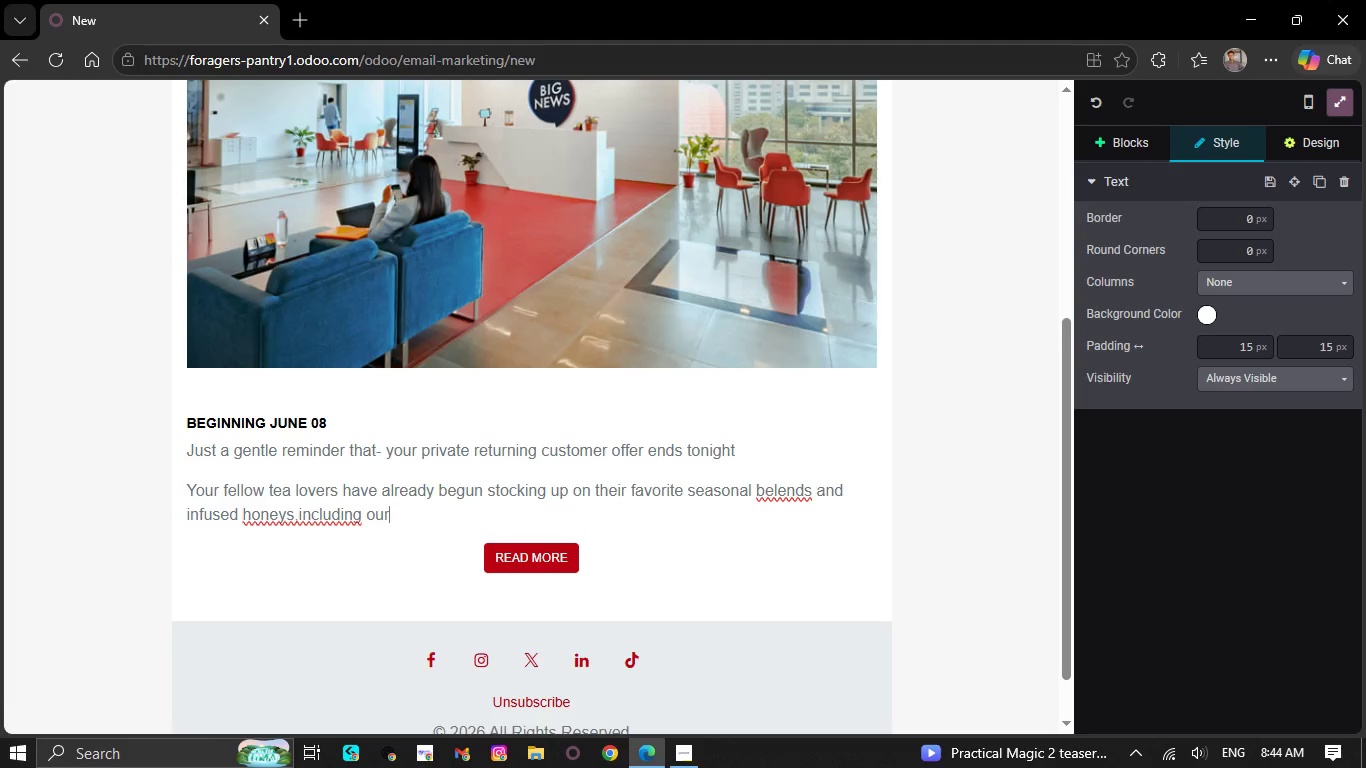 
key(Space)
 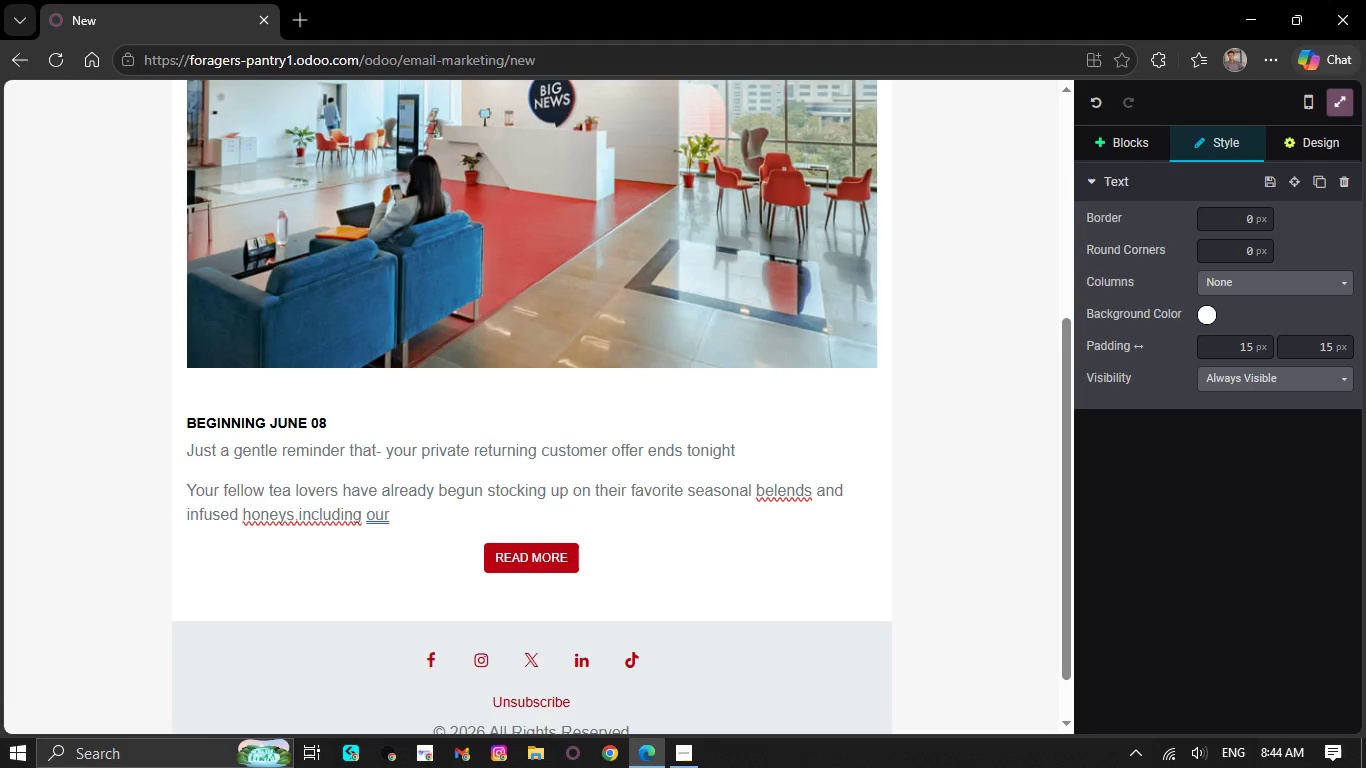 
key(CapsLock)
 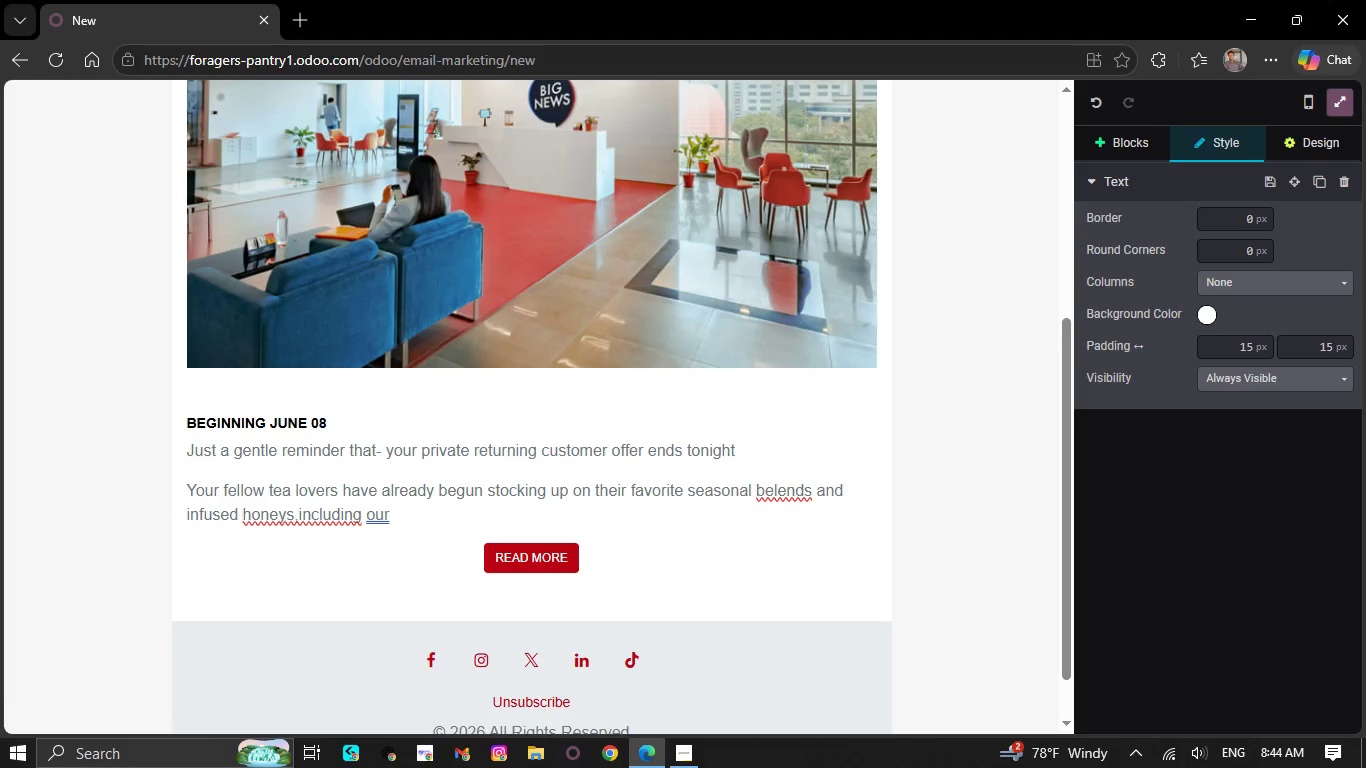 
wait(8.06)
 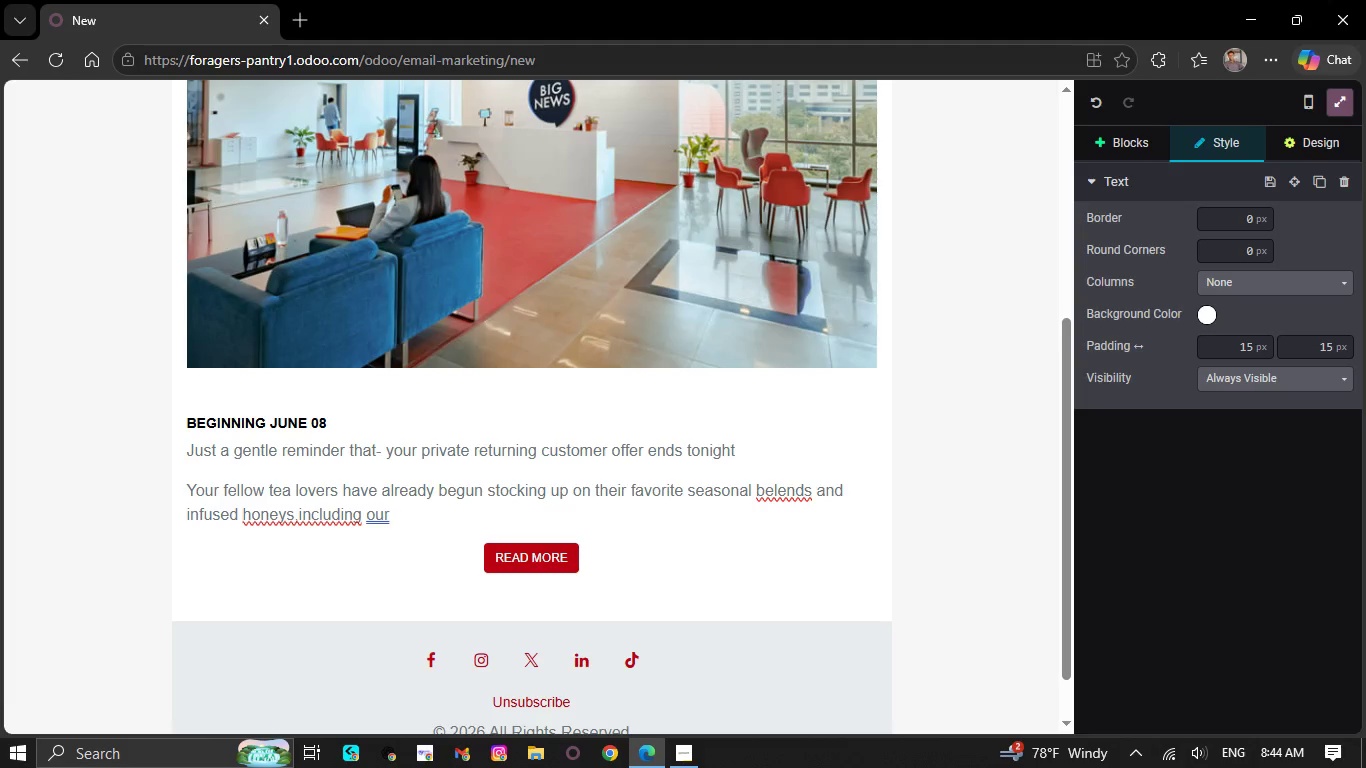 
type( )
key(Backspace)
key(Backspace)
type( popular )
 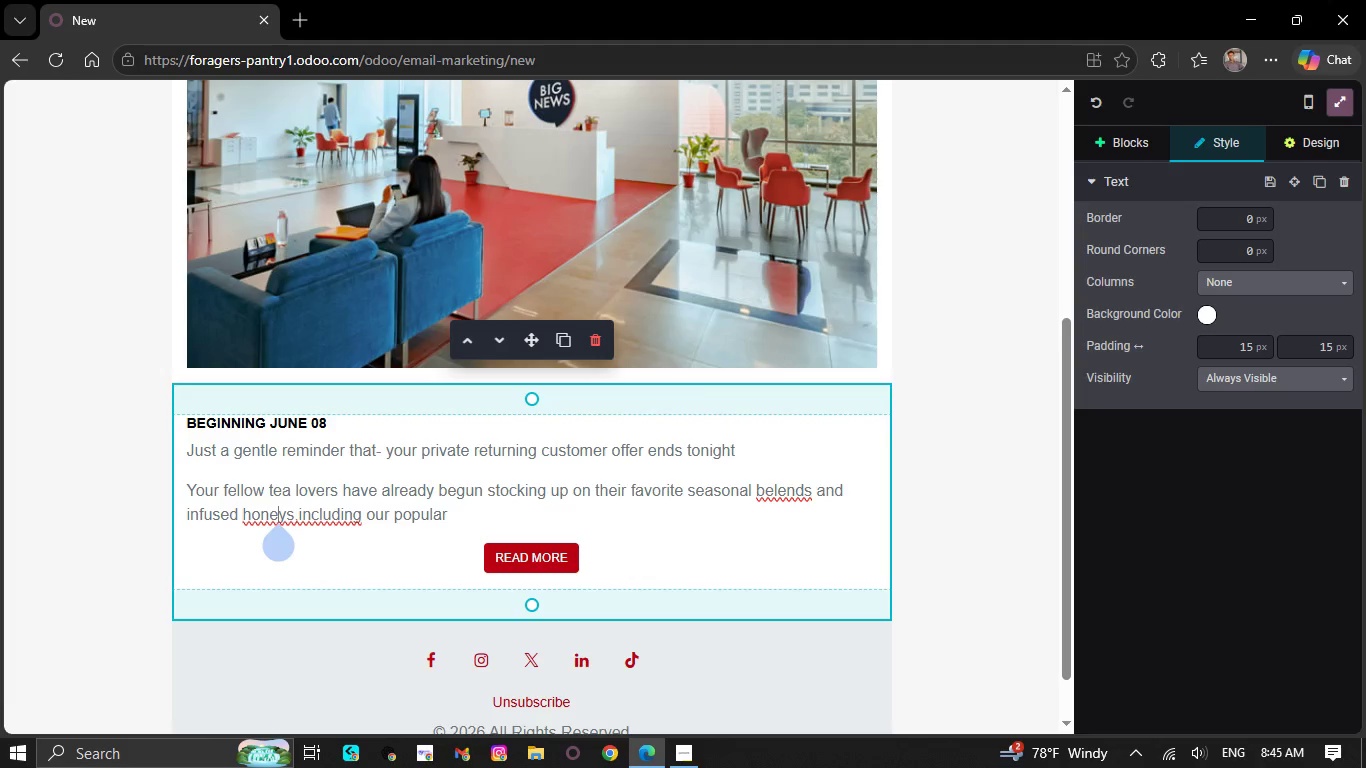 
wait(5.02)
 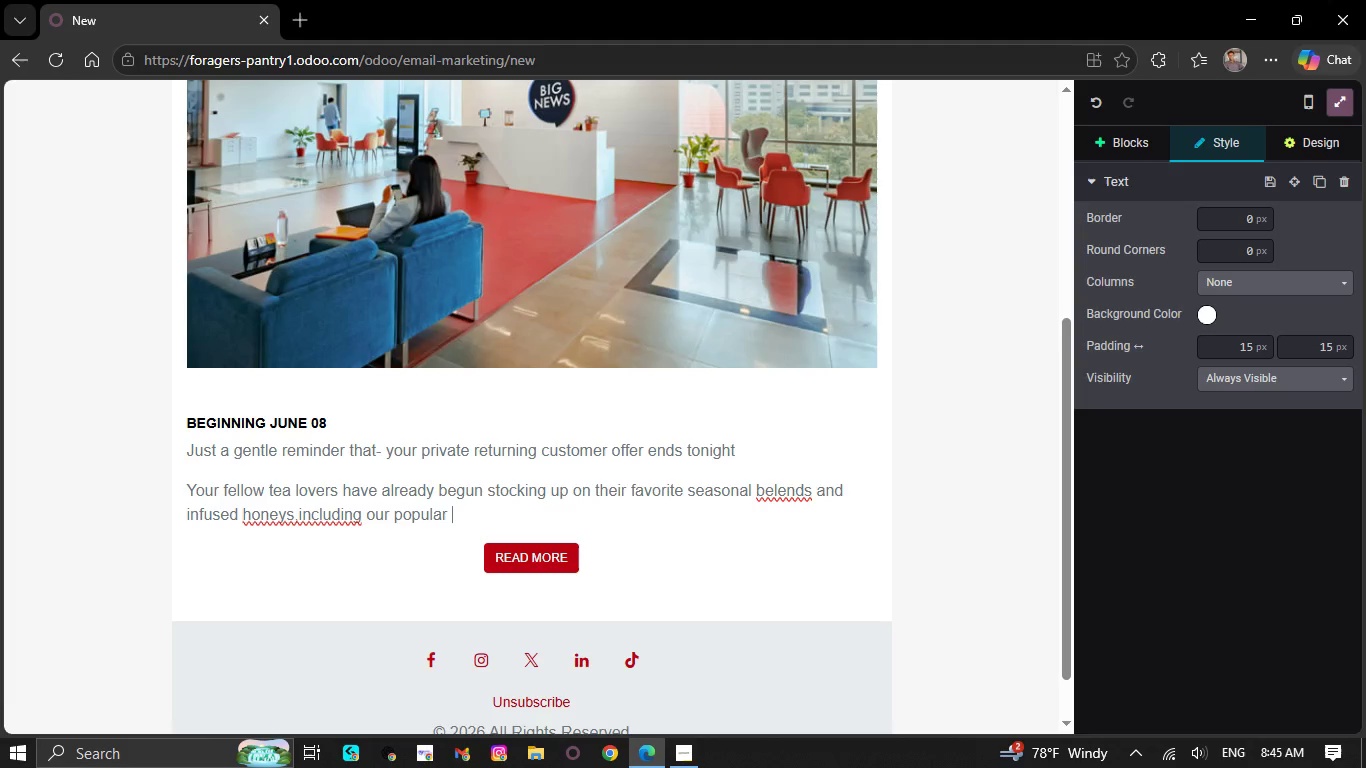 
right_click([813, 463])
 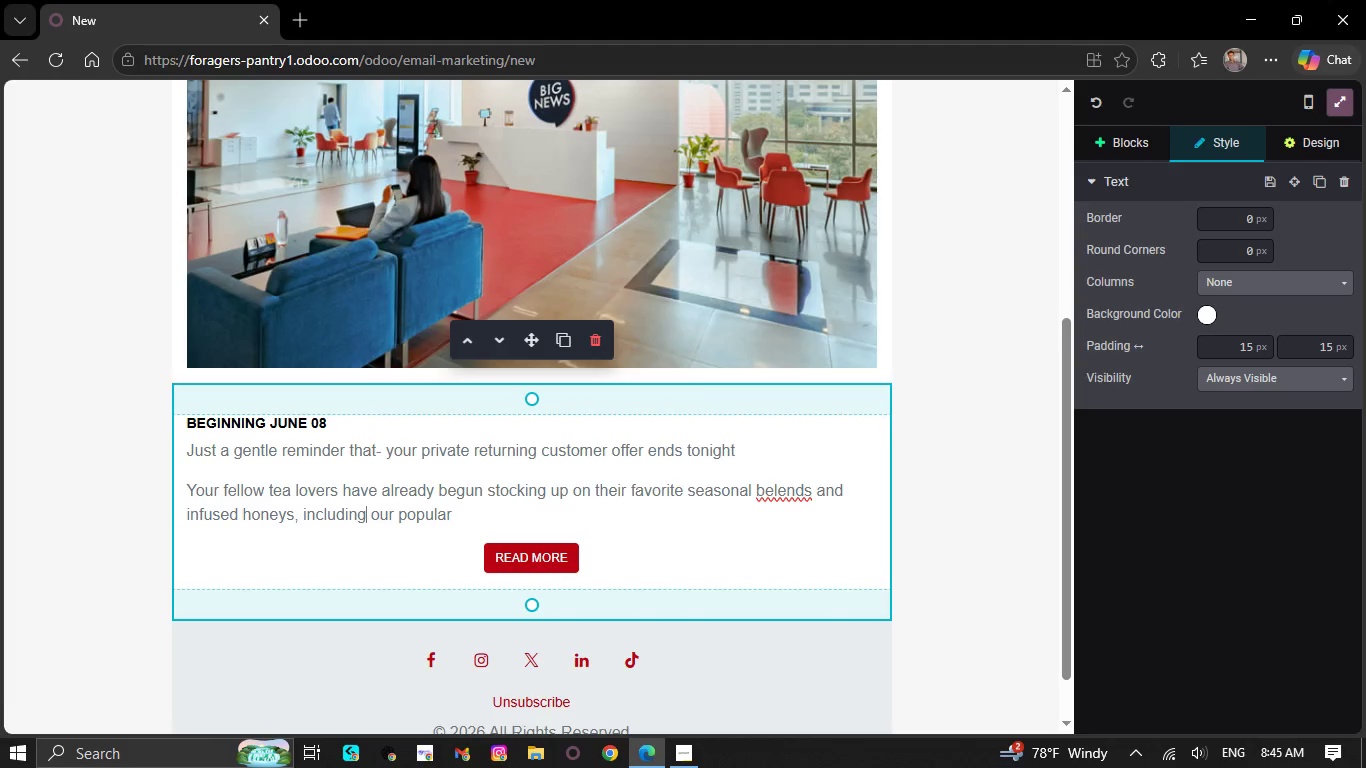 
wait(34.95)
 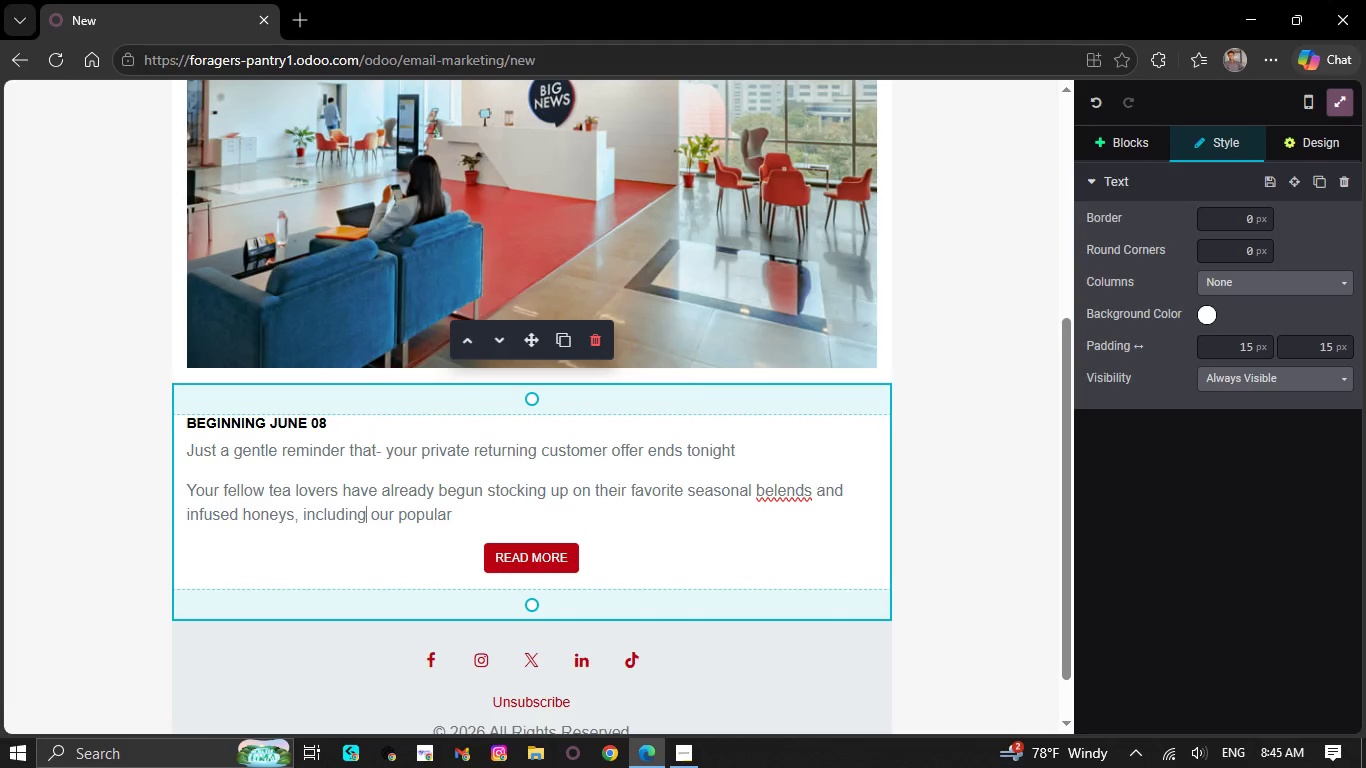 
key(BracketLeft)
 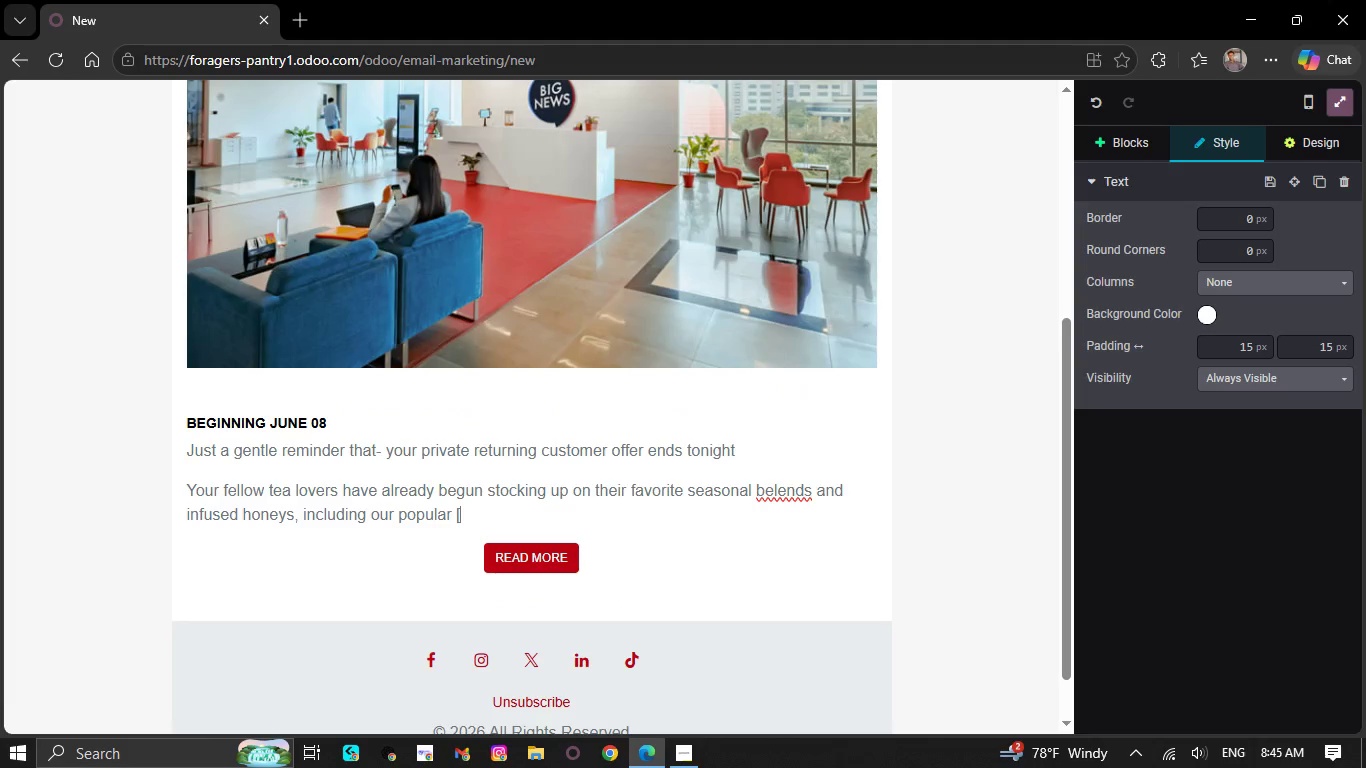 
key(BracketLeft)
 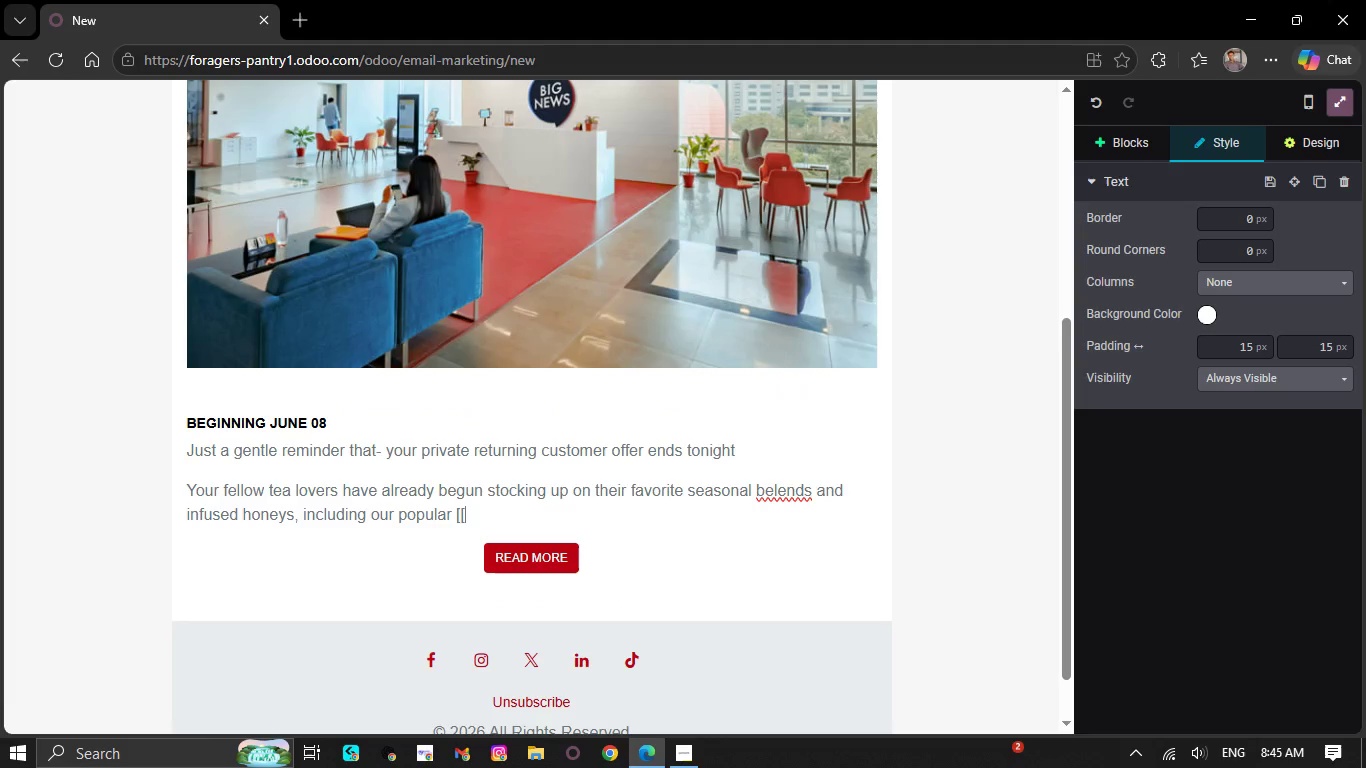 
key(Backspace)
 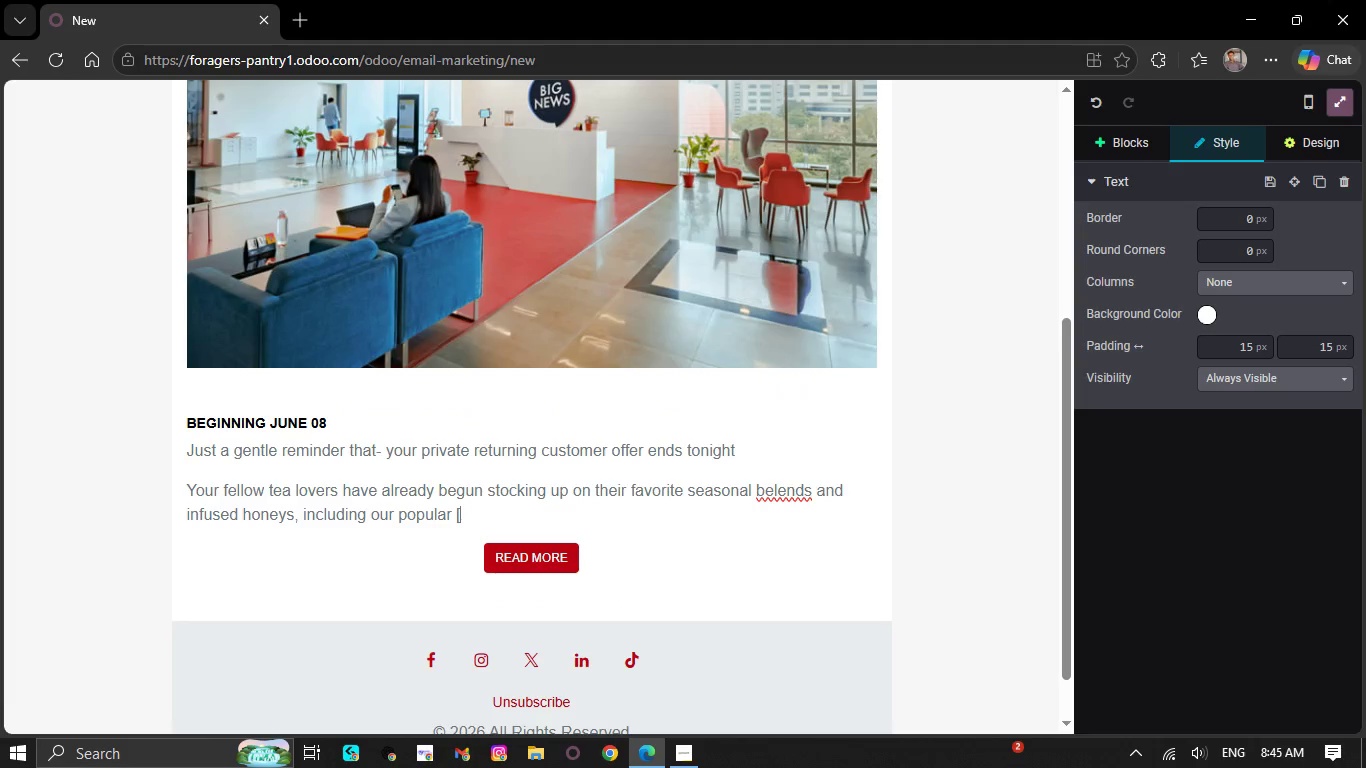 
key(Backspace)
 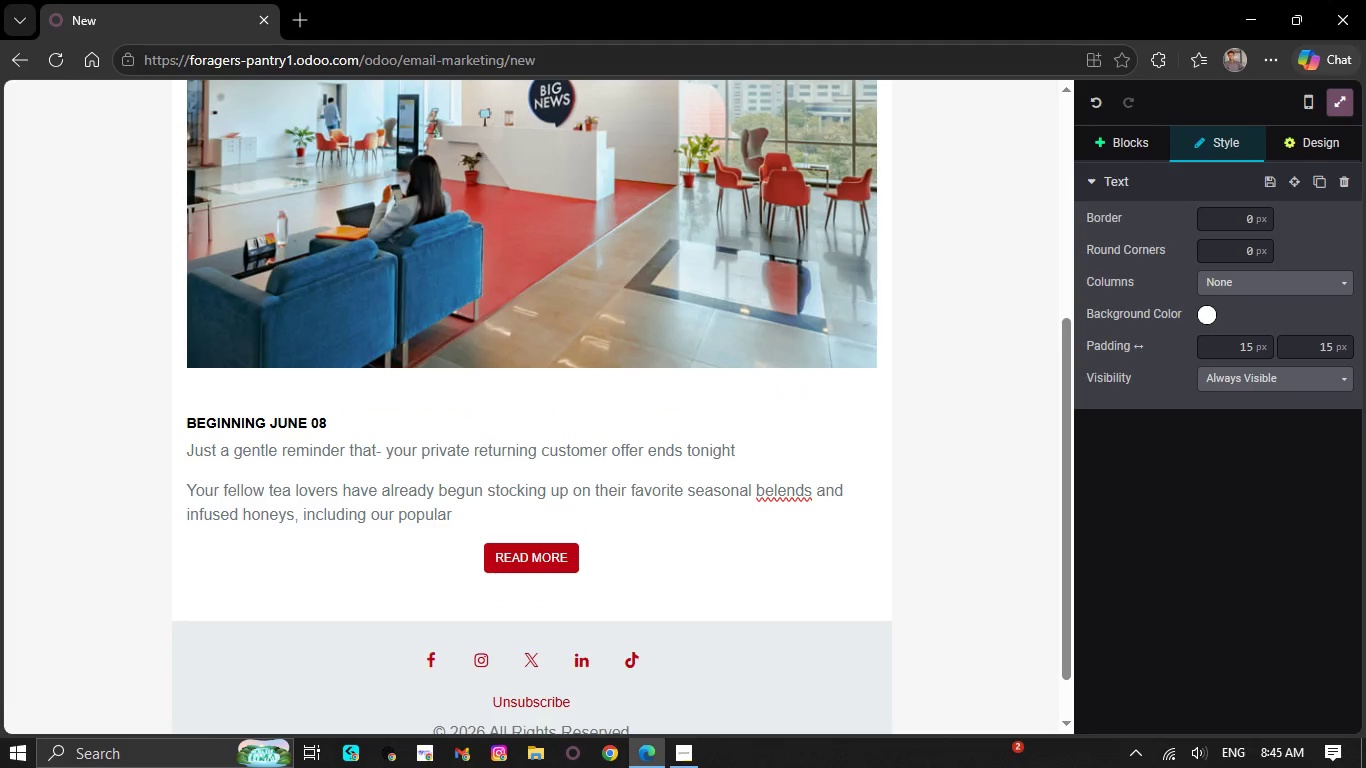 
key(BracketLeft)
 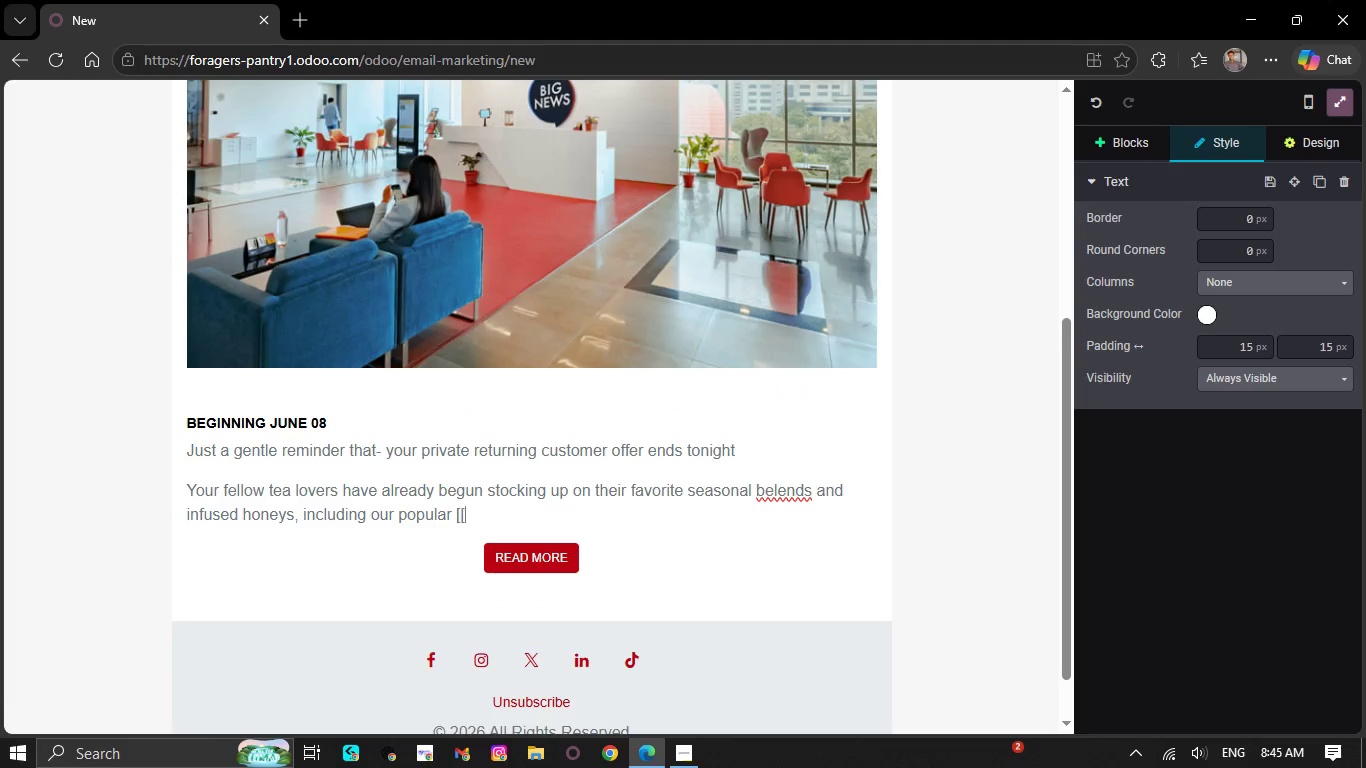 
key(BracketLeft)
 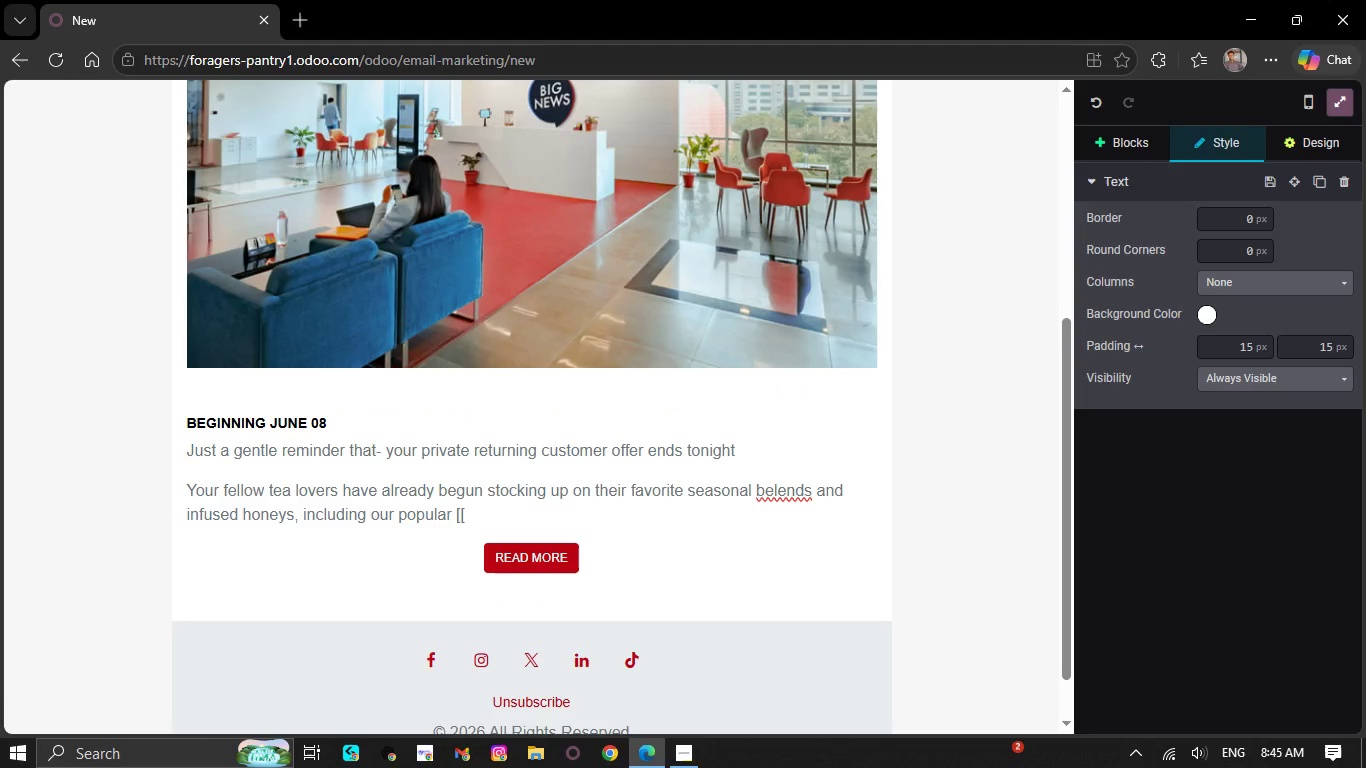 
key(Backspace)
 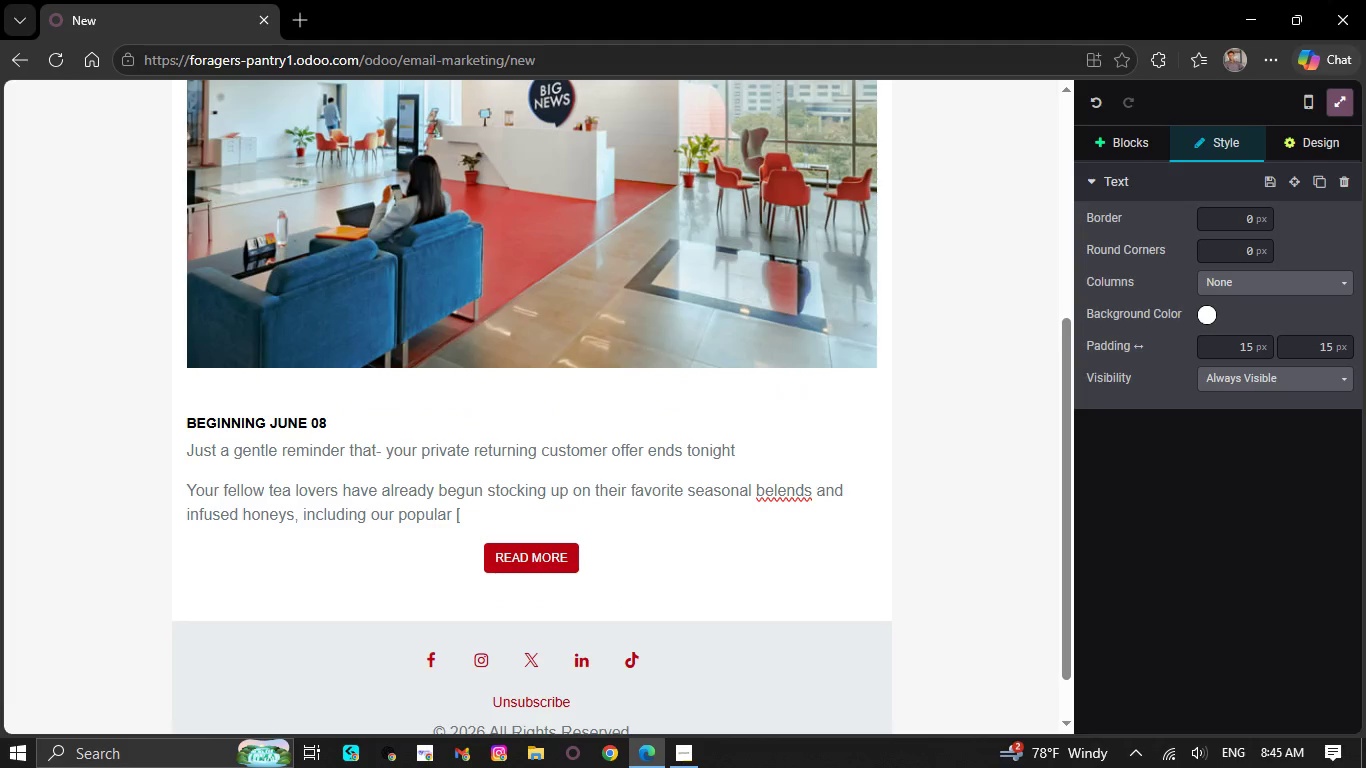 
key(Backspace)
 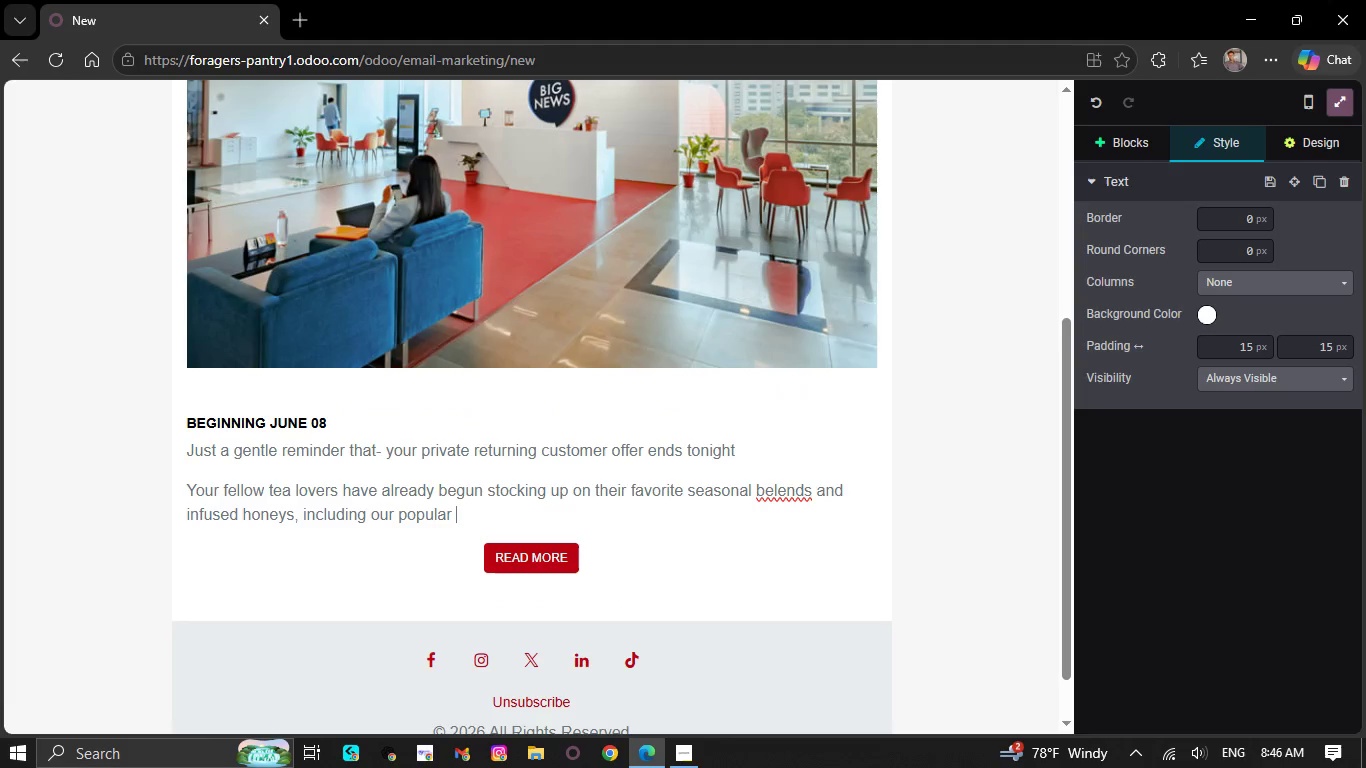 
key(Backquote)
 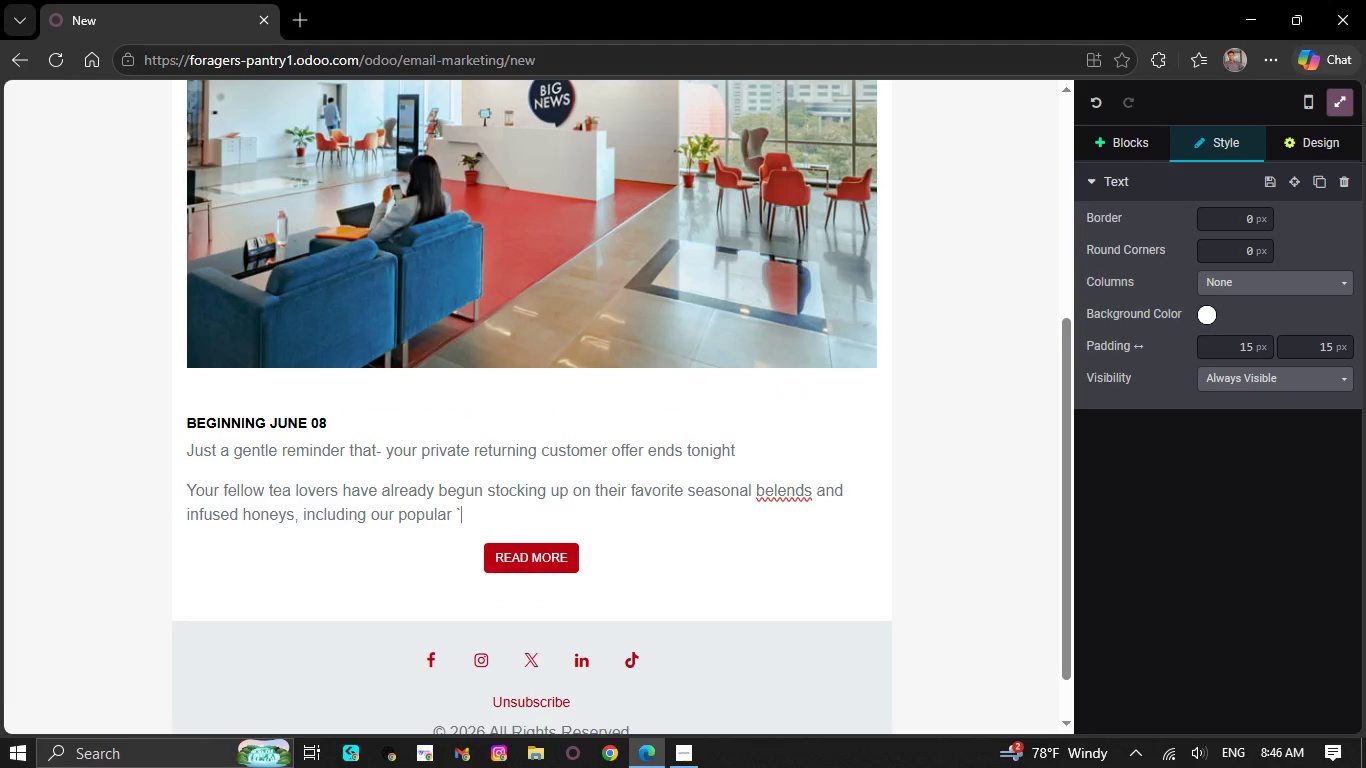 
key(BracketLeft)
 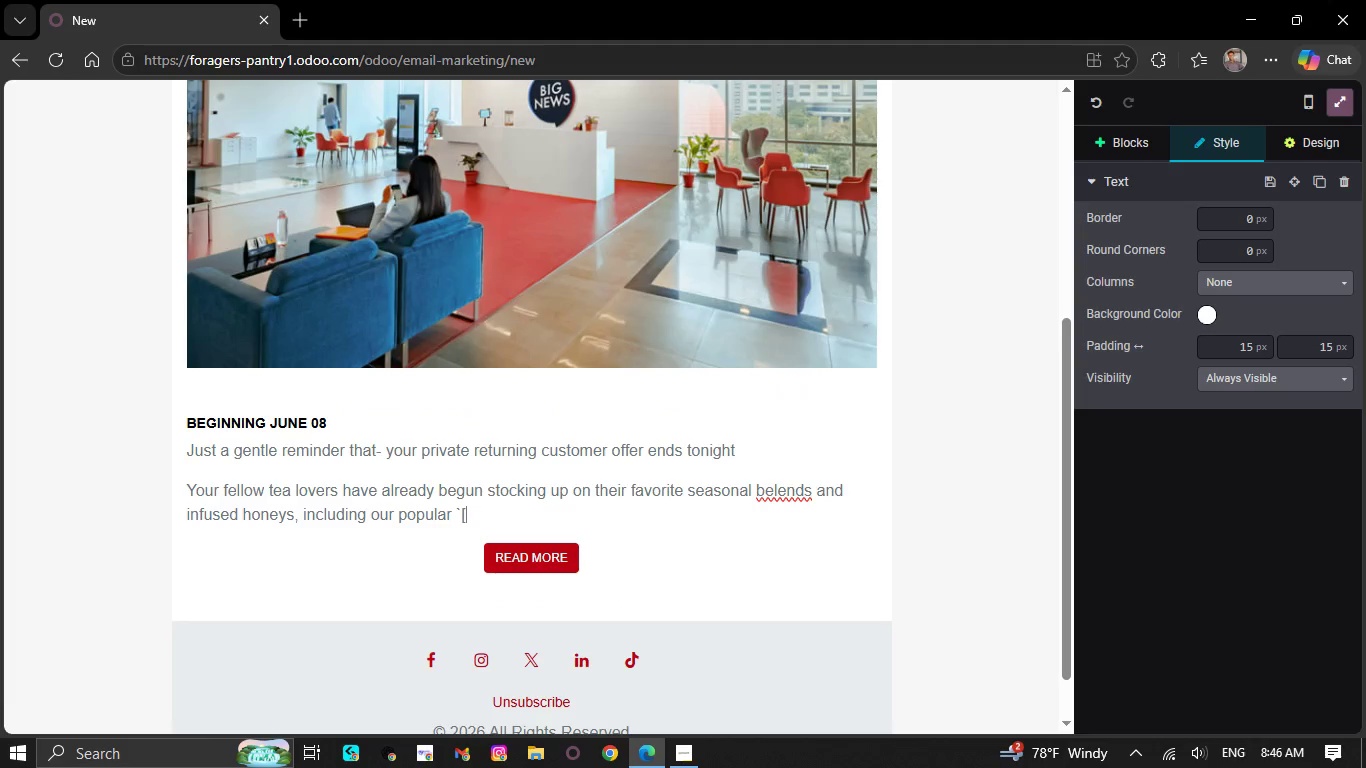 
key(BracketLeft)
 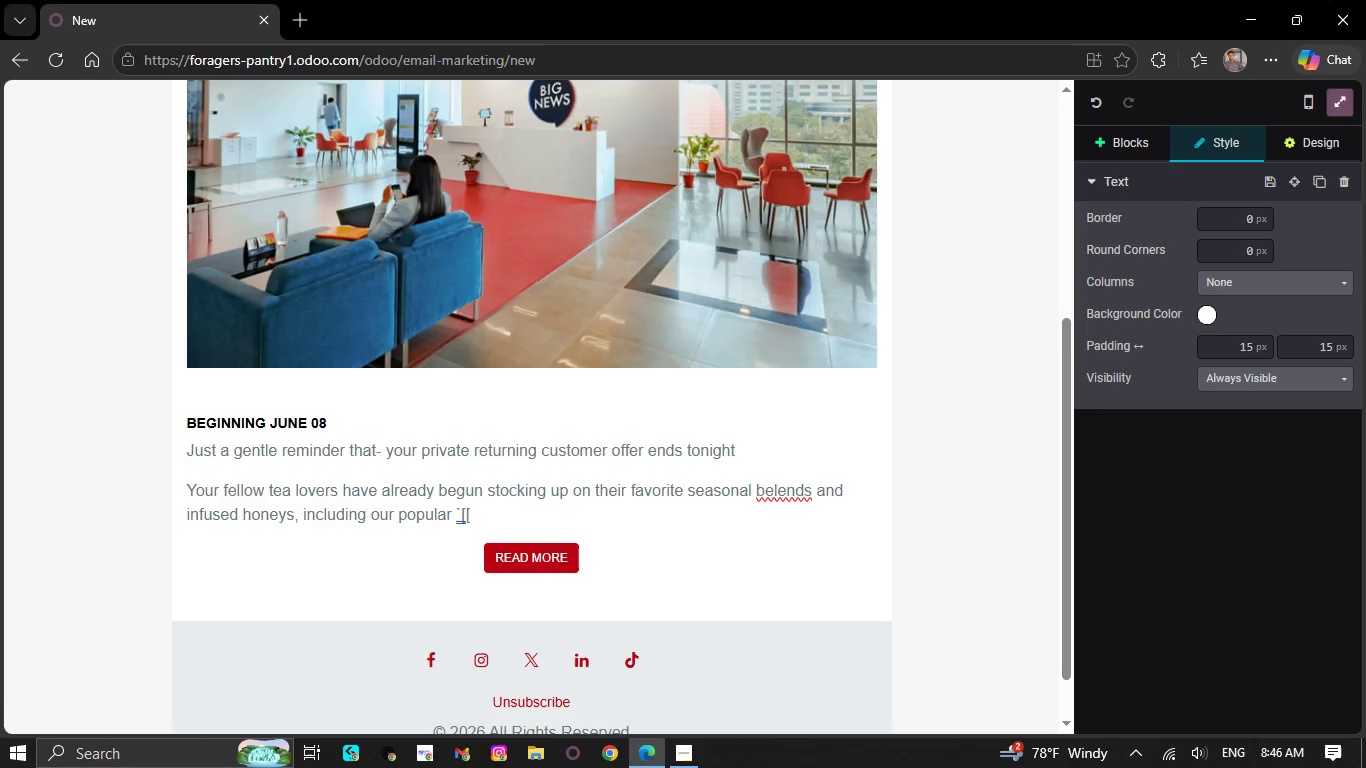 
key(Backspace)
 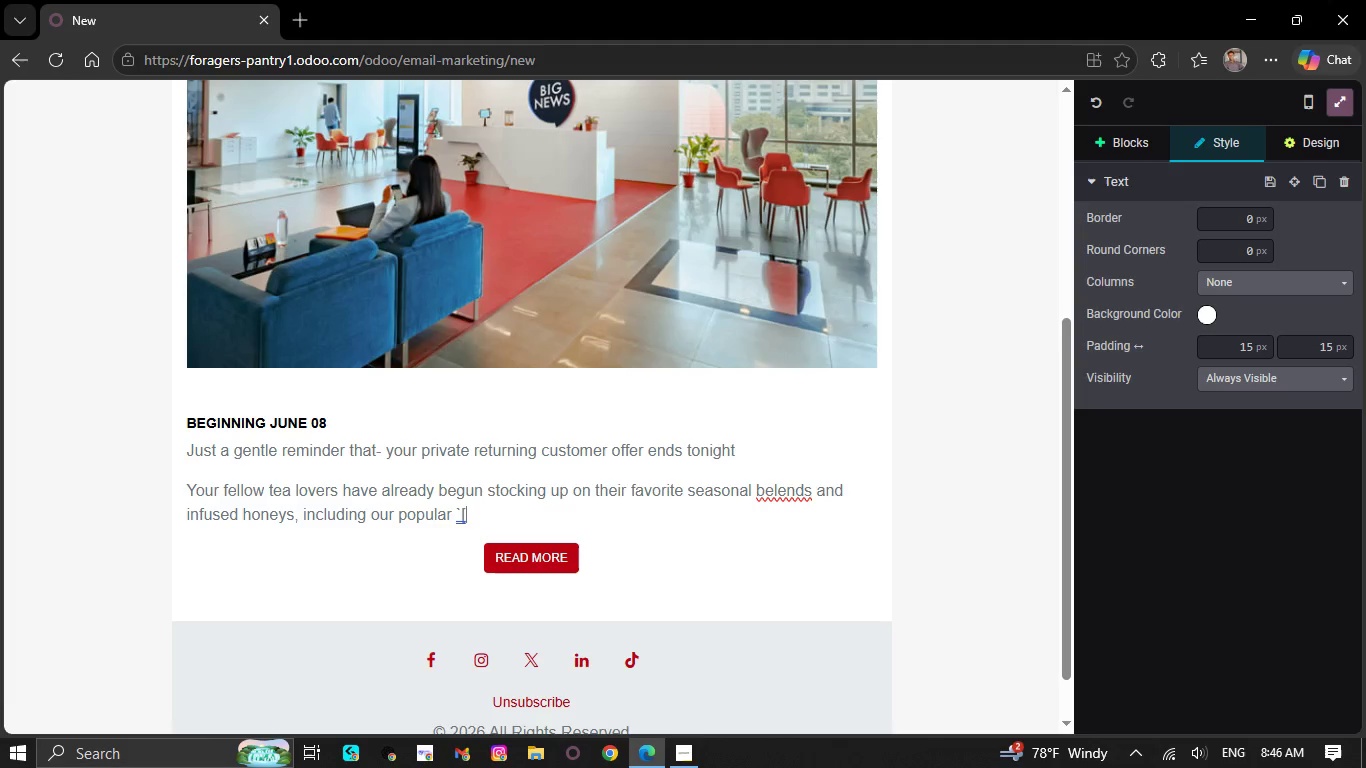 
key(Backspace)
 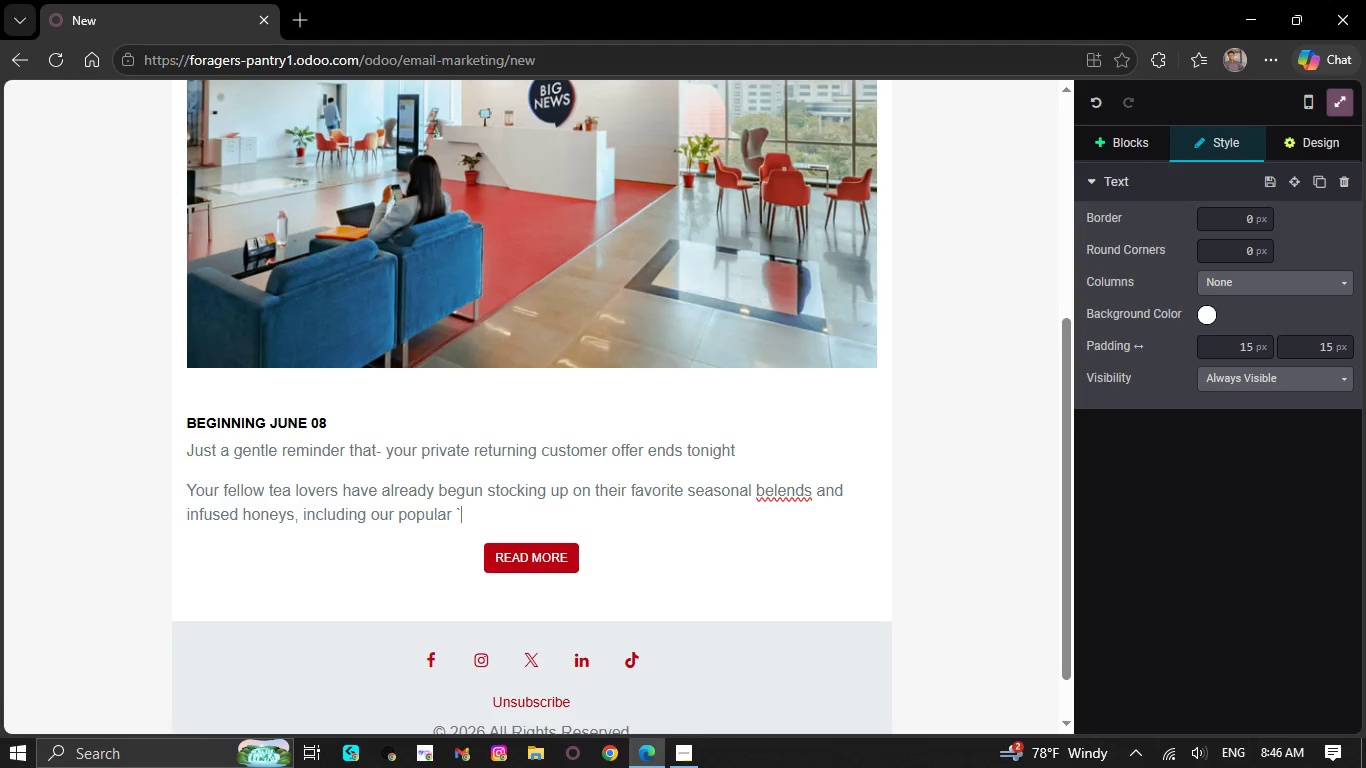 
key(Backspace)
 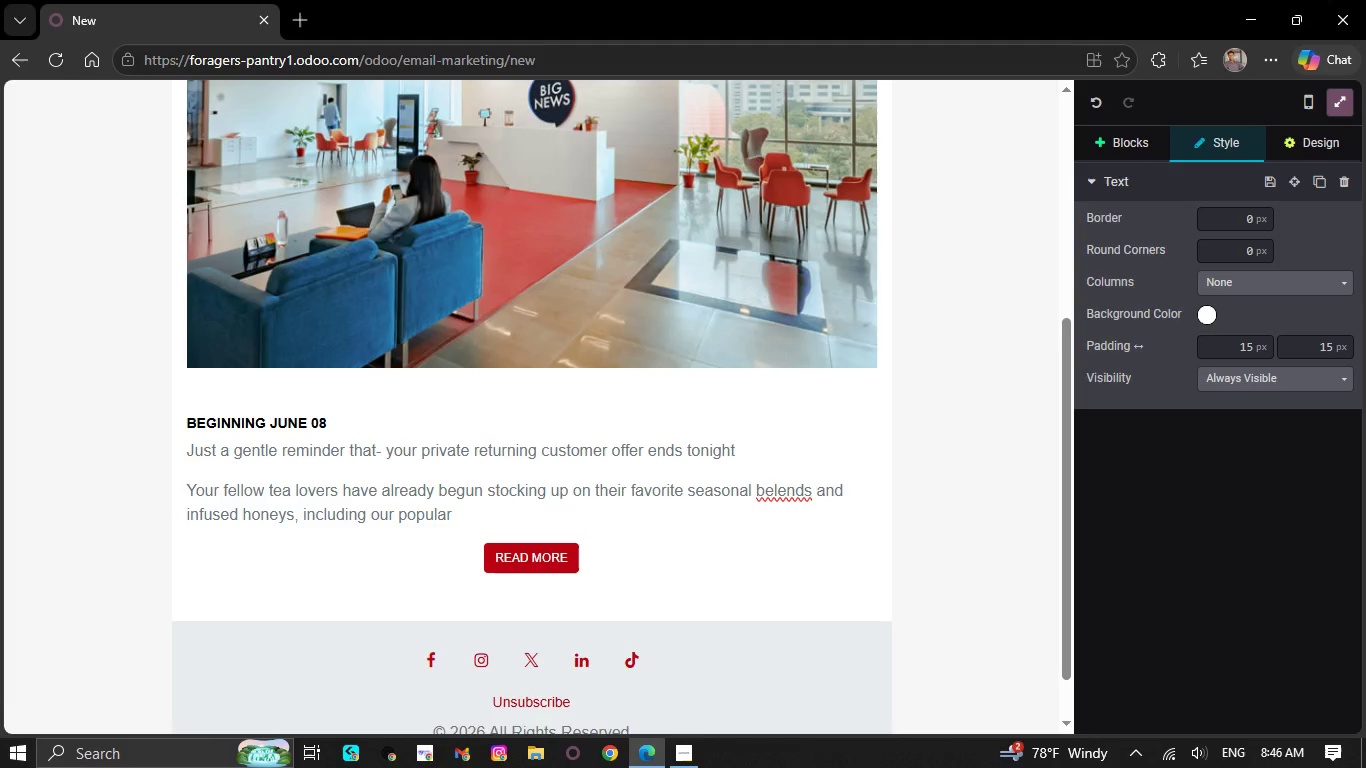 
key(BracketLeft)
 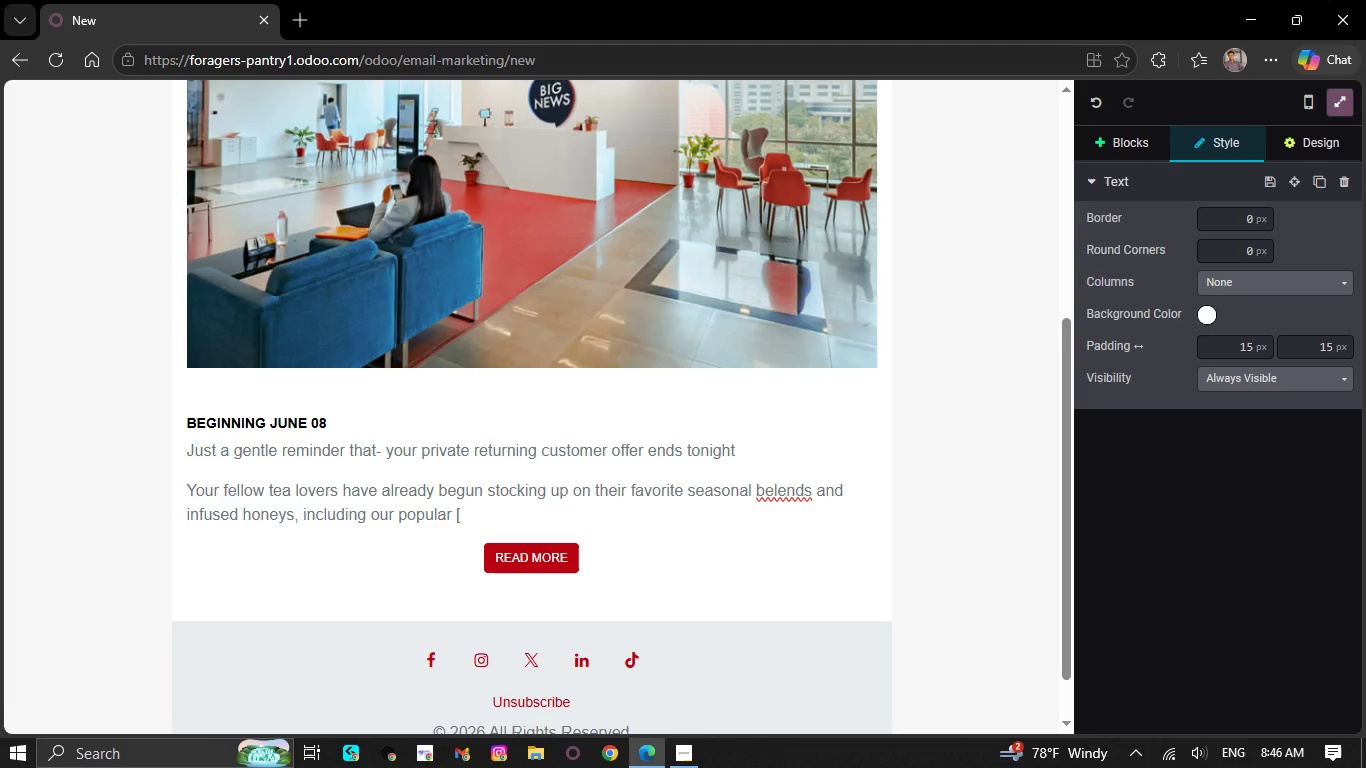 
key(Backspace)
 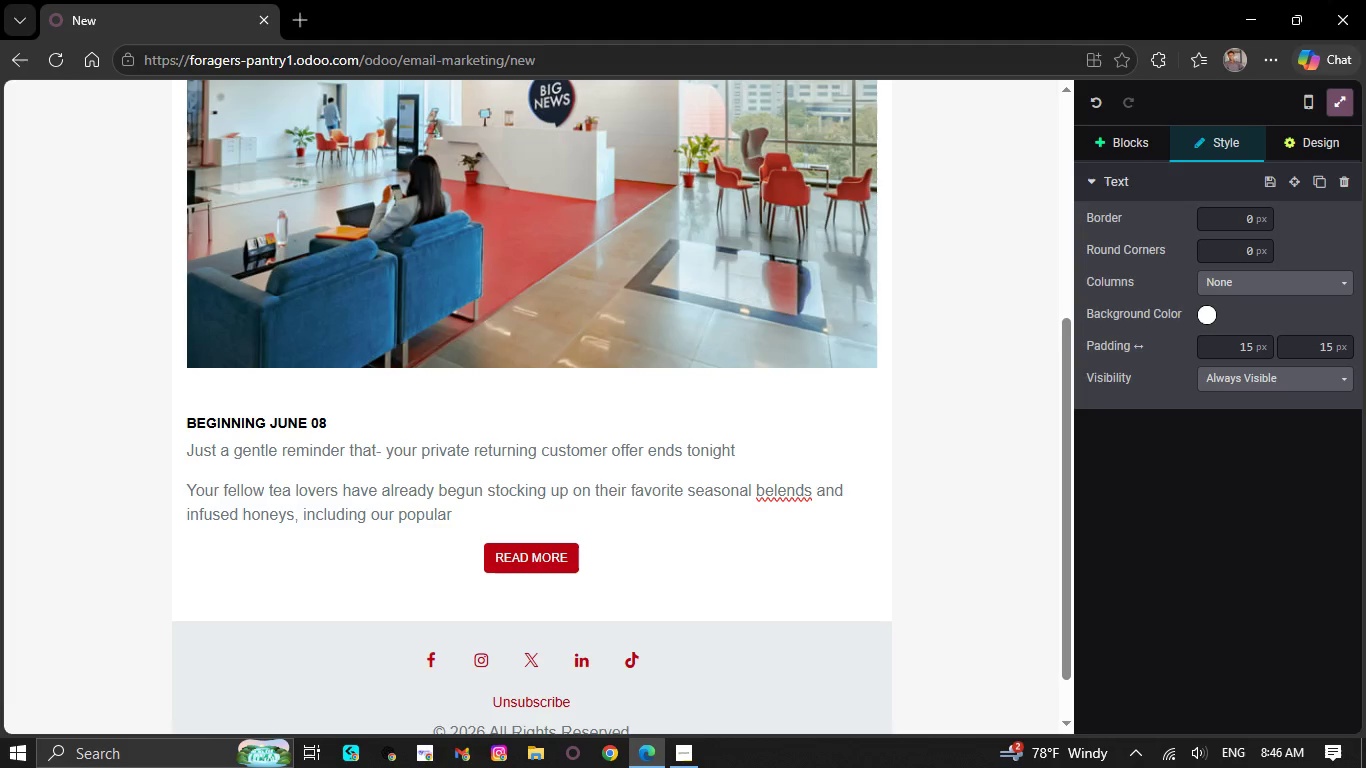 
key(Backquote)
 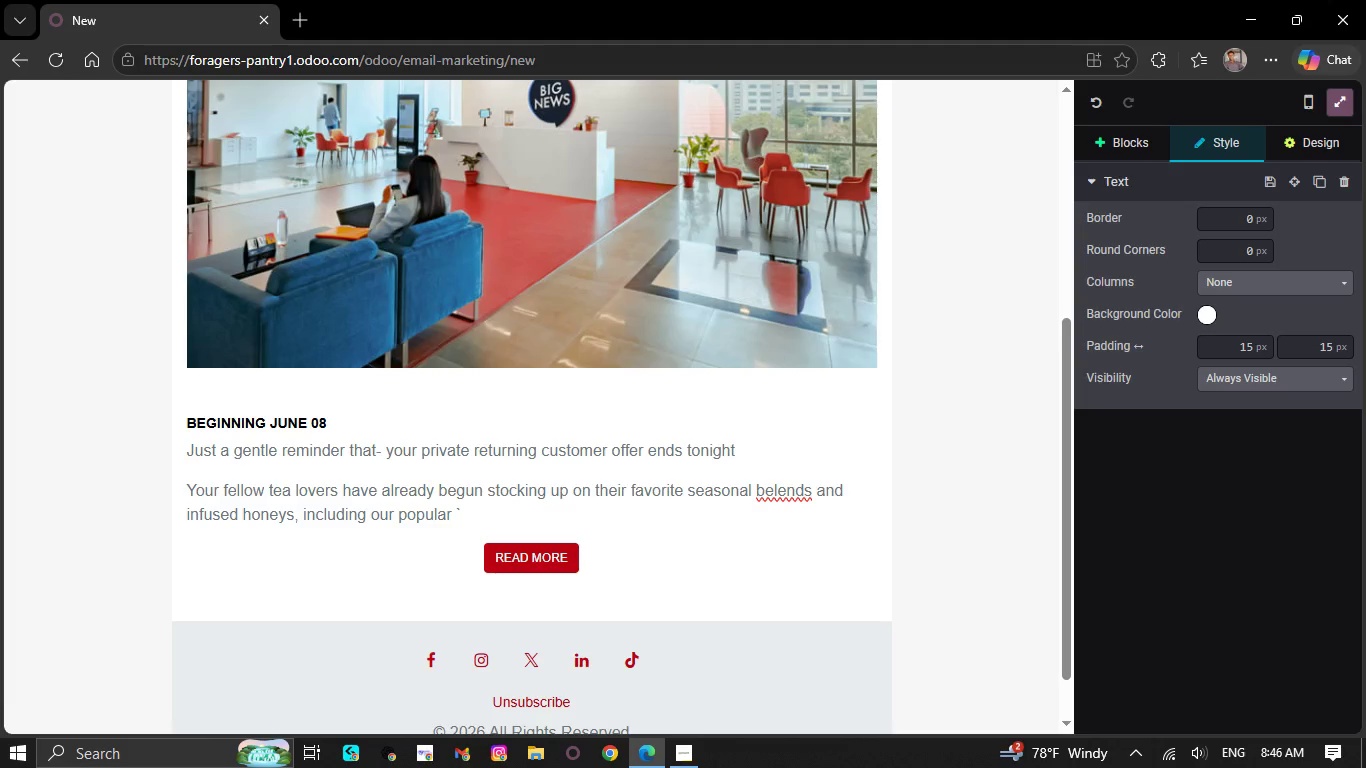 
hold_key(key=ShiftRight, duration=0.92)
 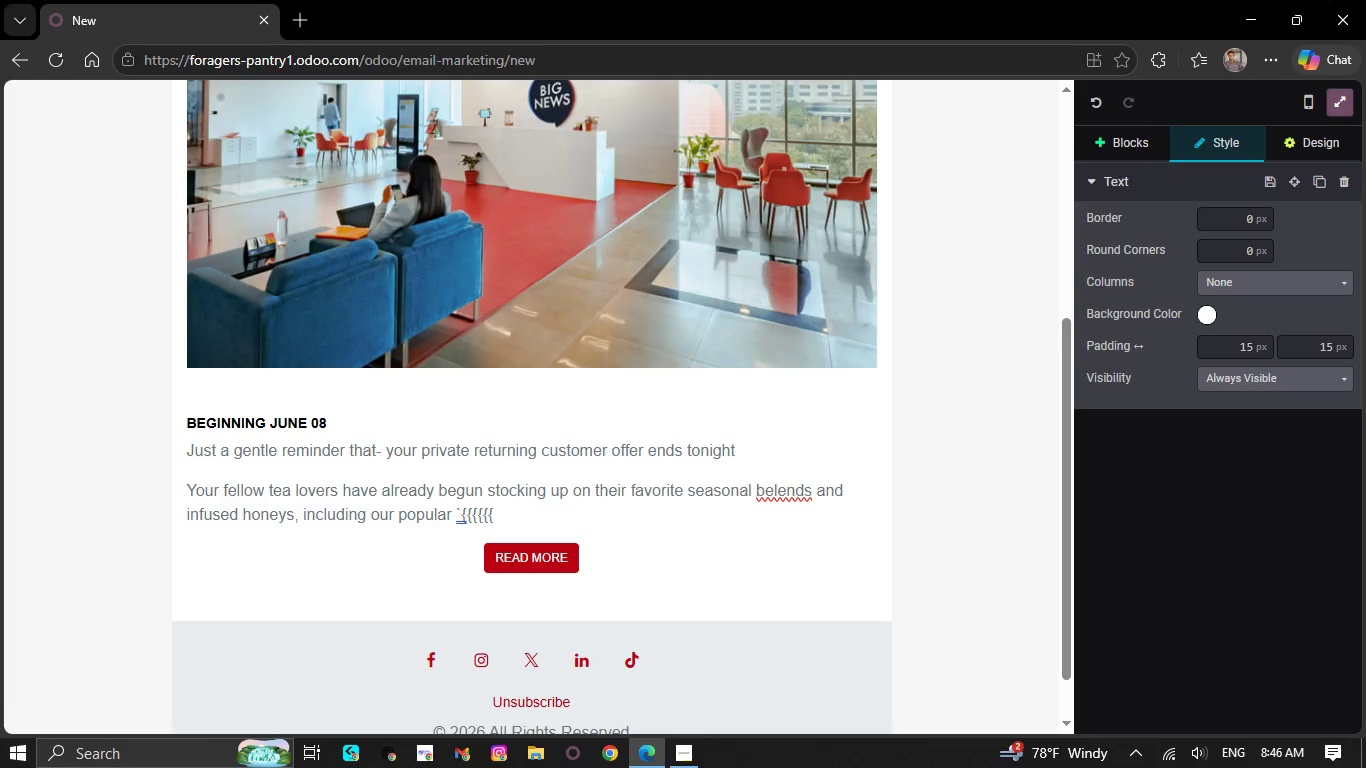 
hold_key(key=BracketLeft, duration=0.66)
 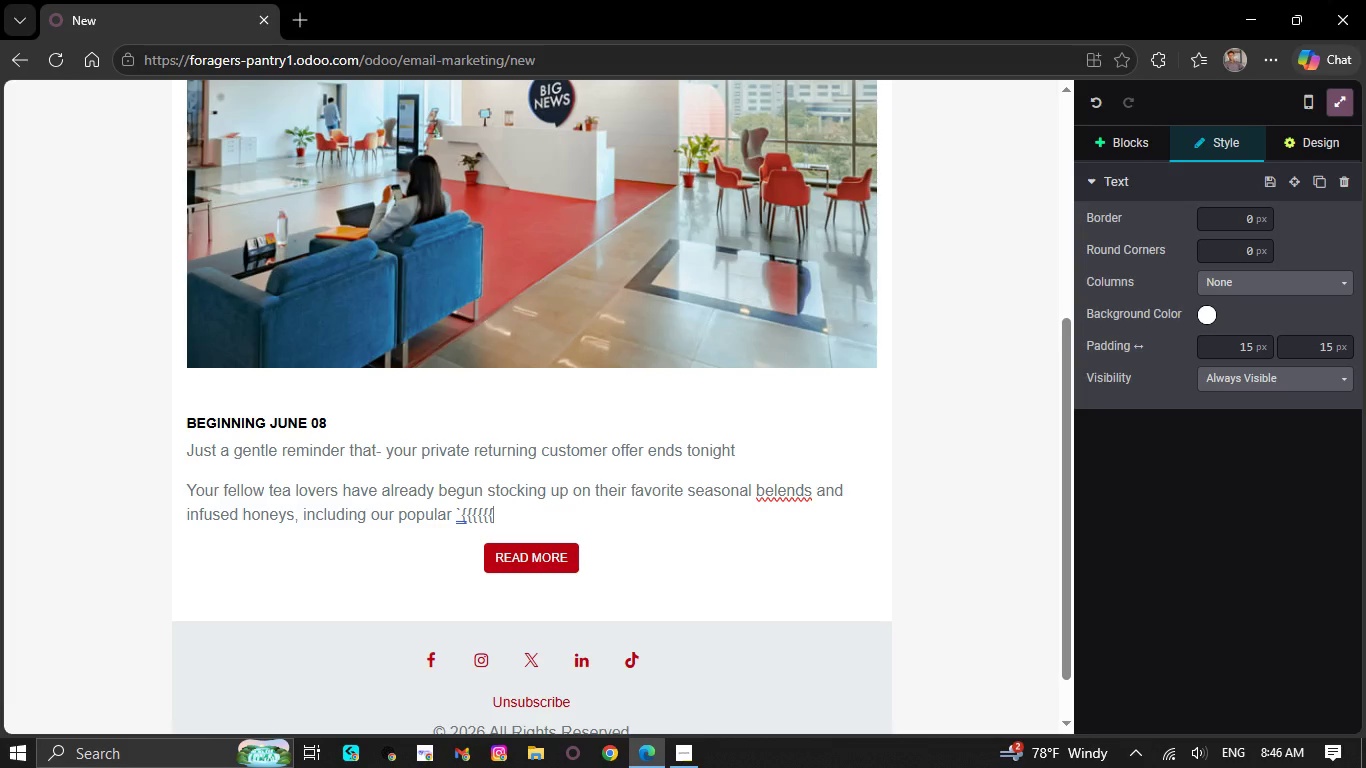 
key(Backspace)
 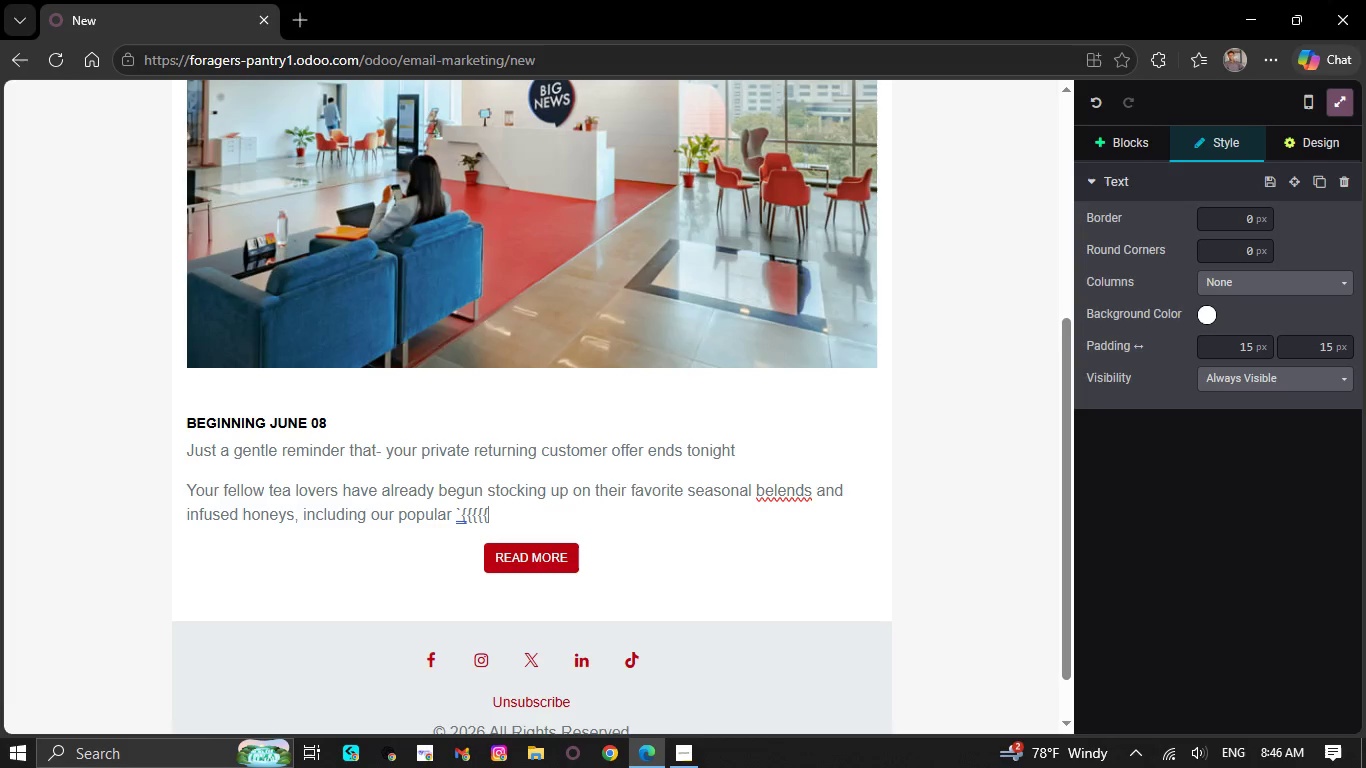 
key(Backspace)
 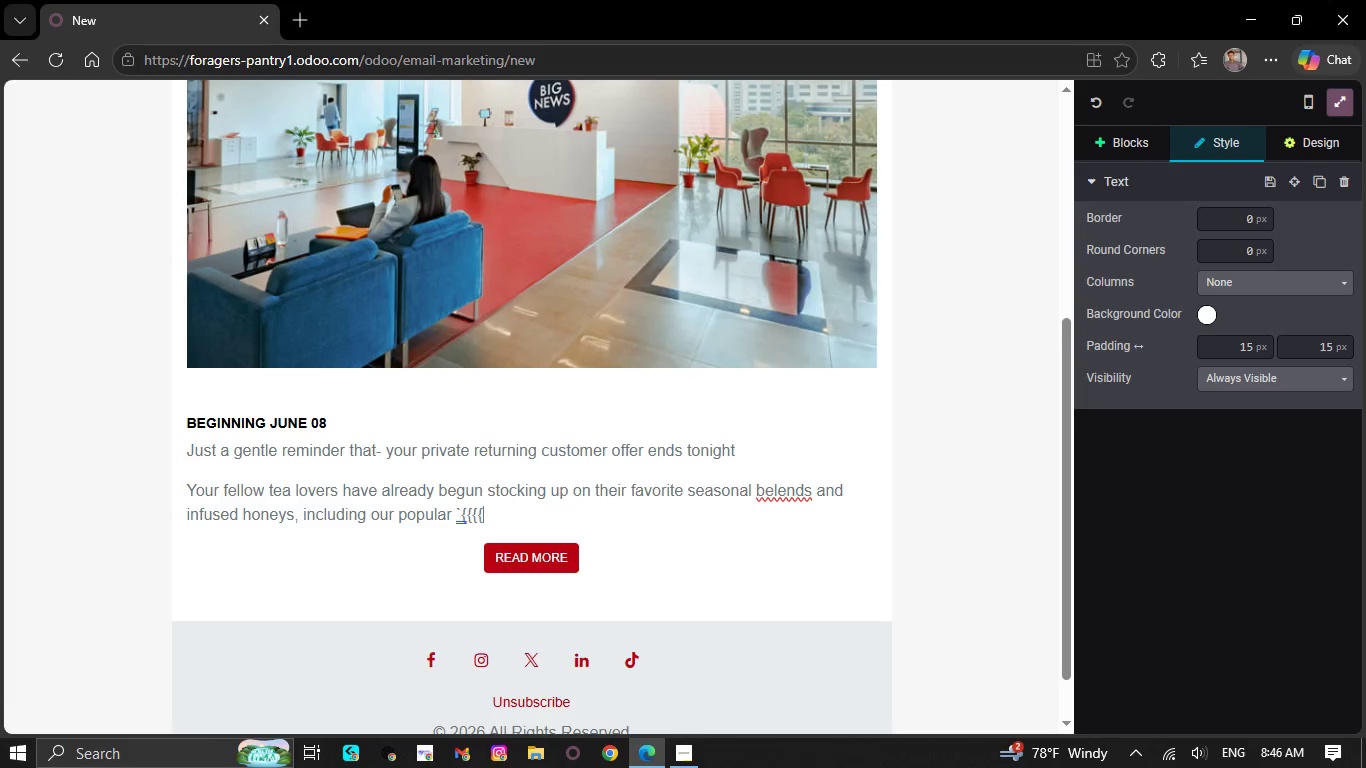 
key(Backspace)
 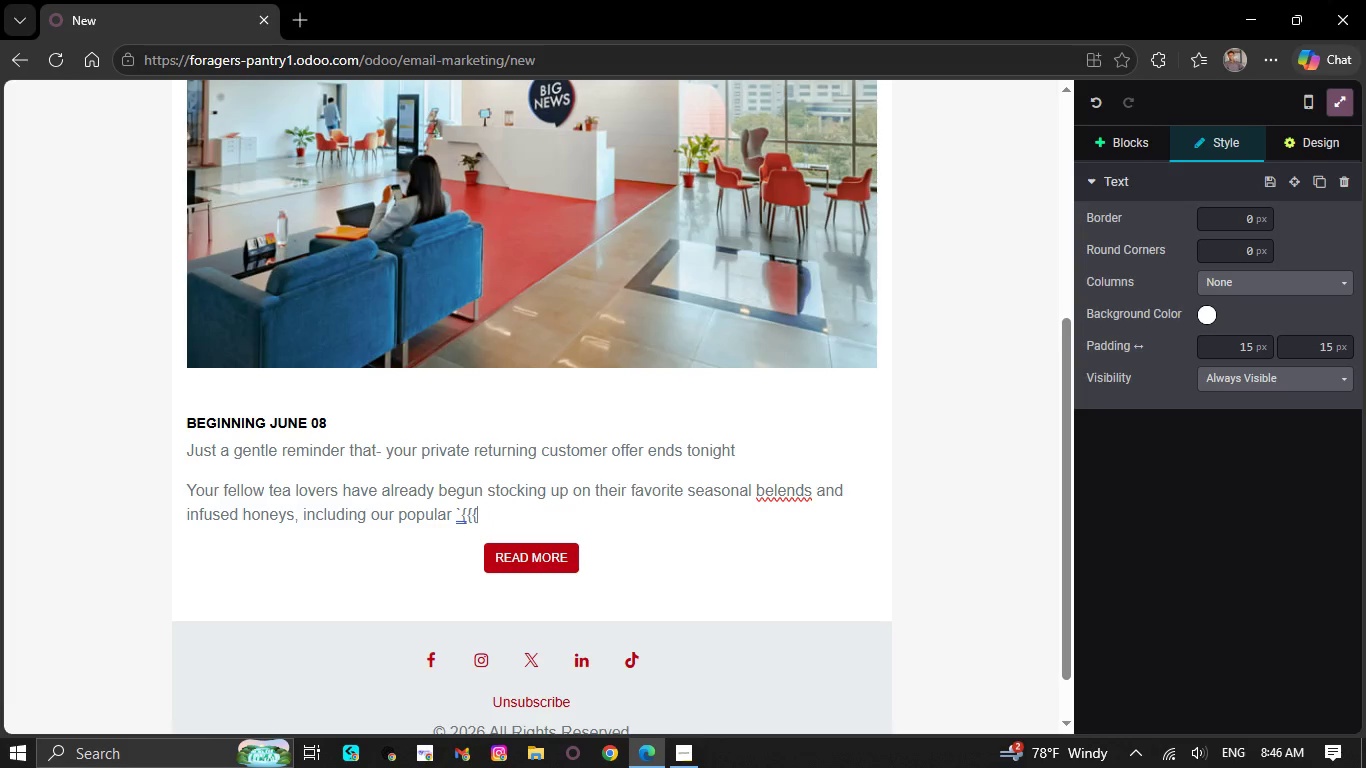 
key(Backspace)
 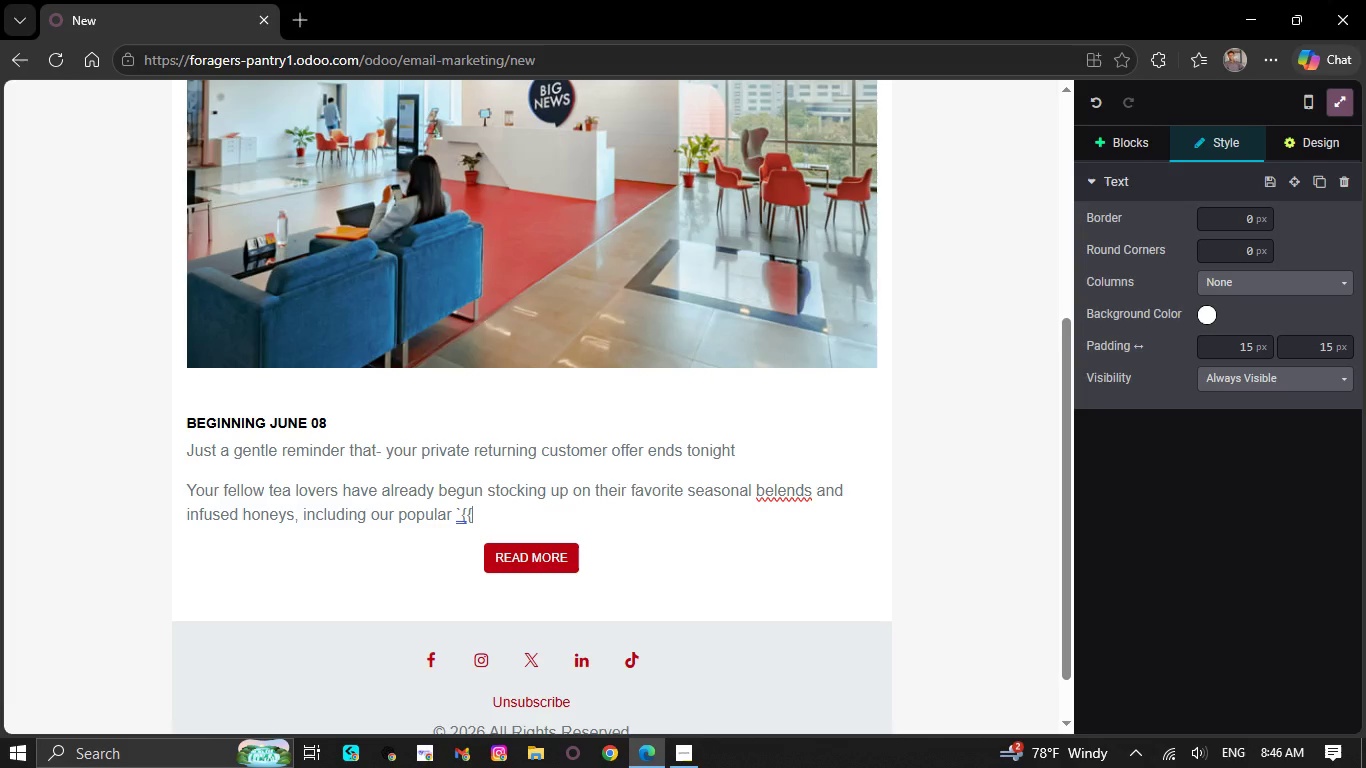 
key(Space)
 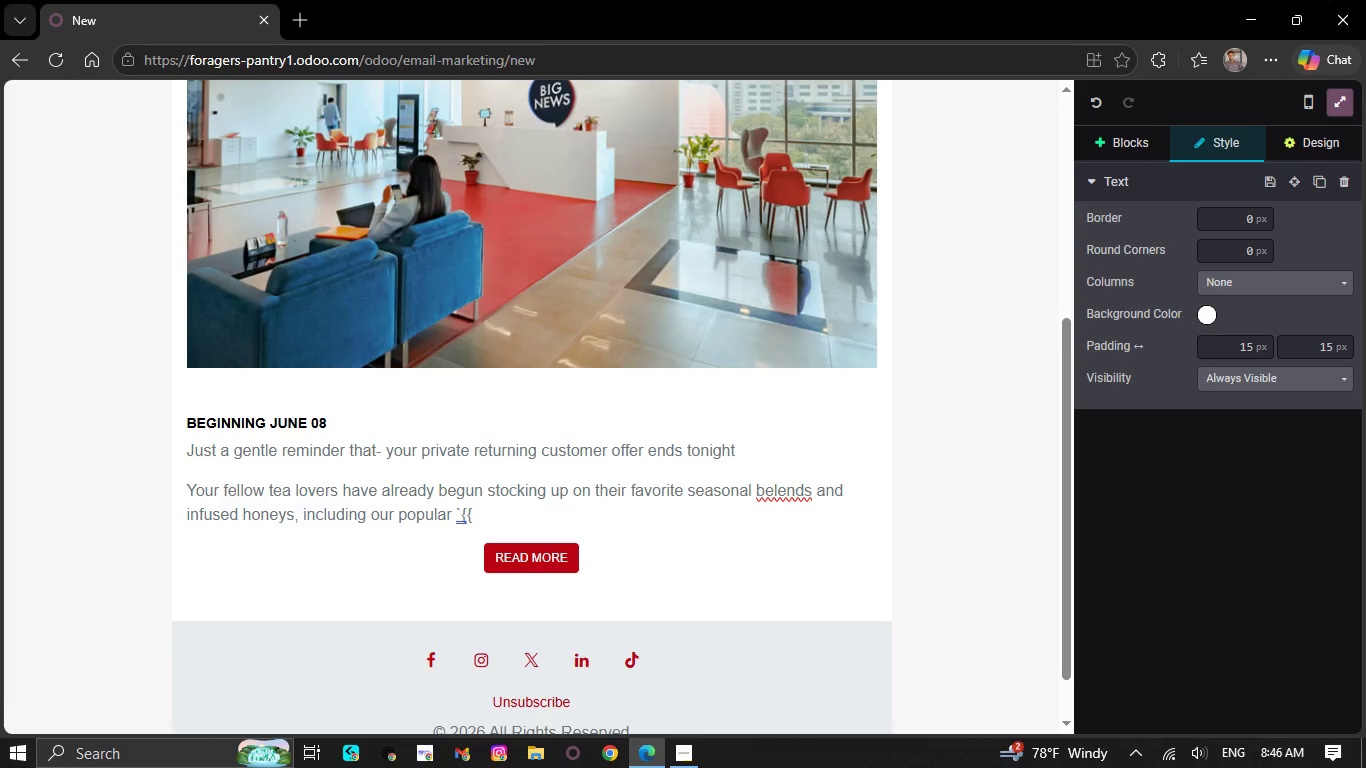 
key(Backspace)
 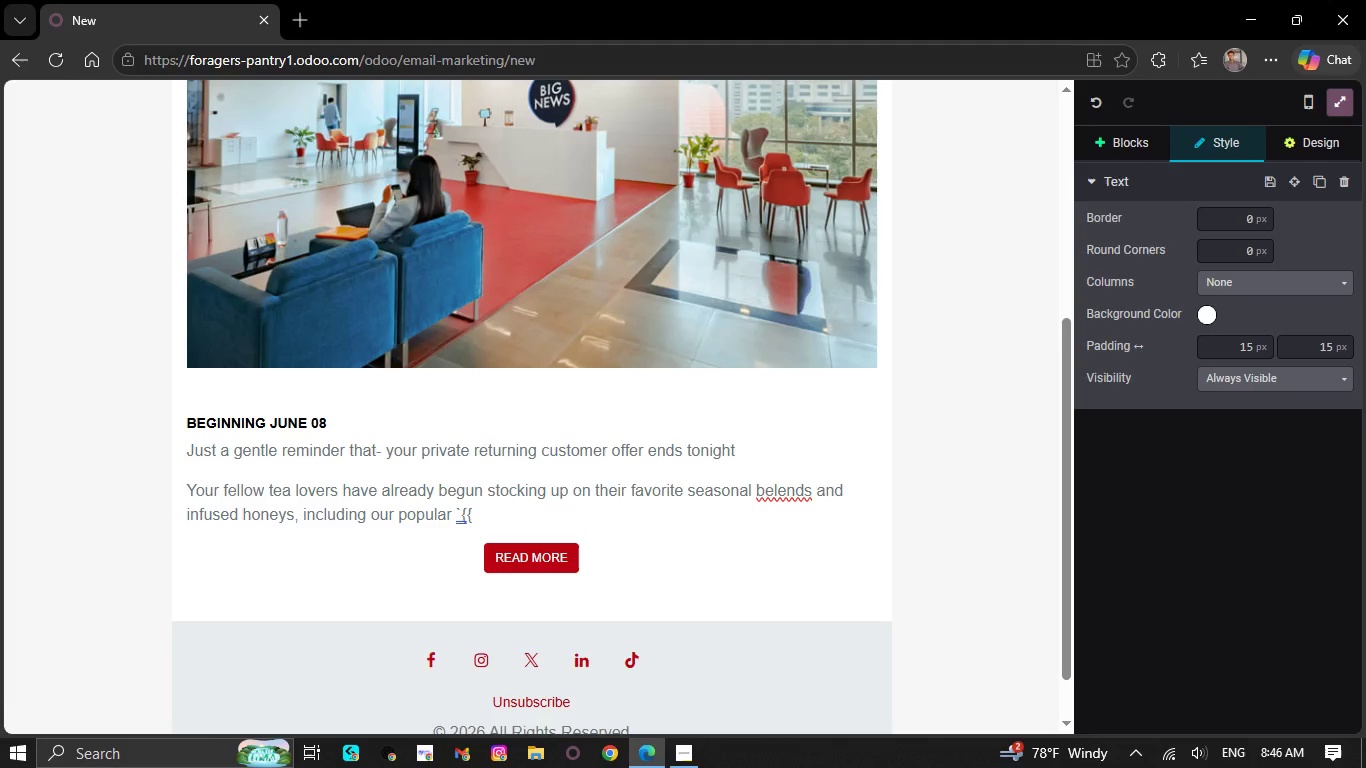 
type(favor)
 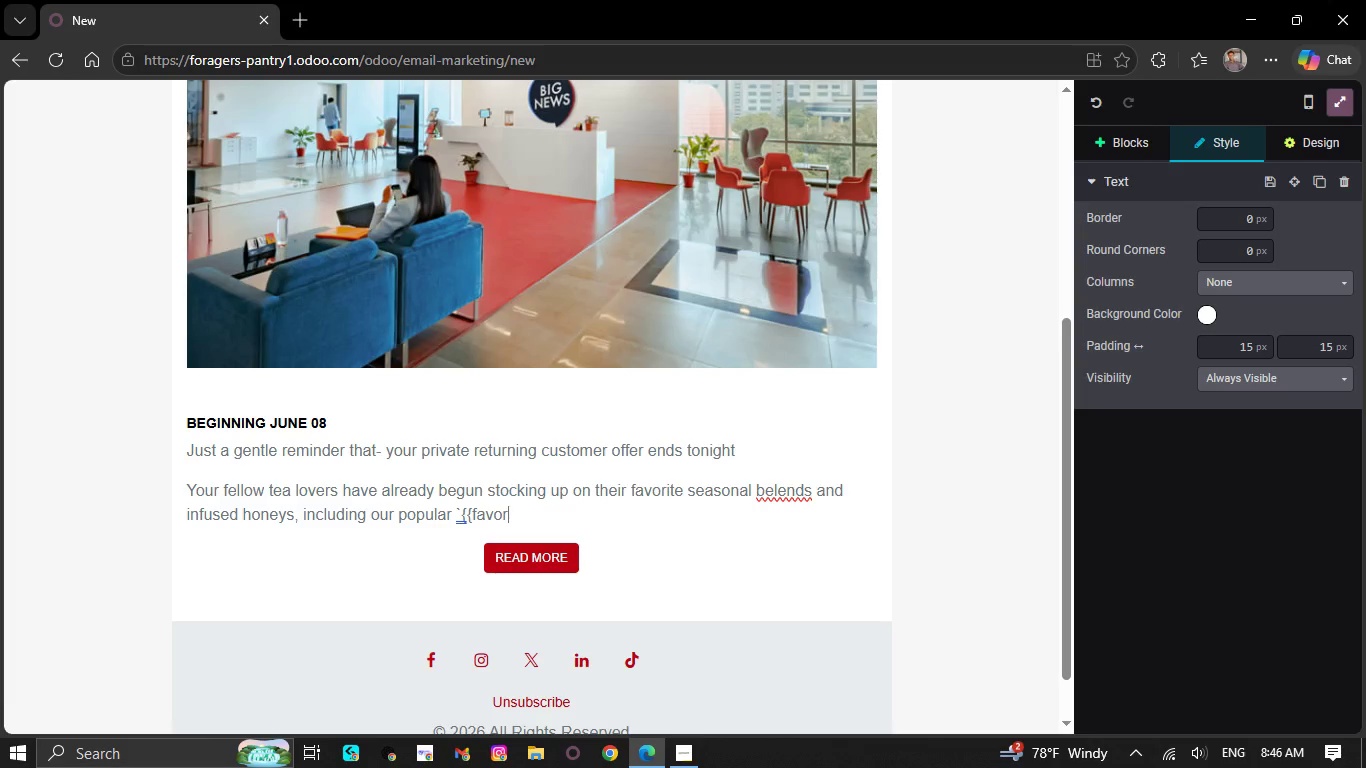 
wait(6.22)
 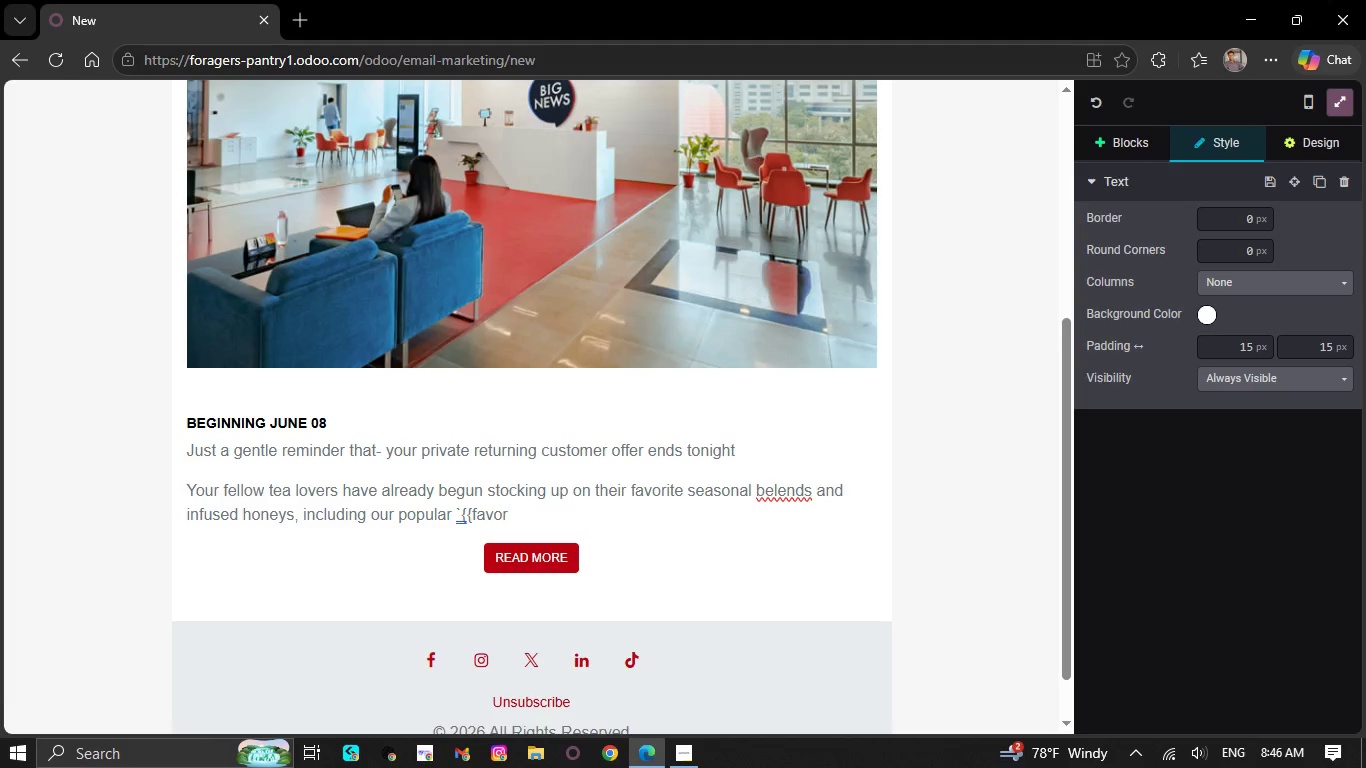 
type(ite )
 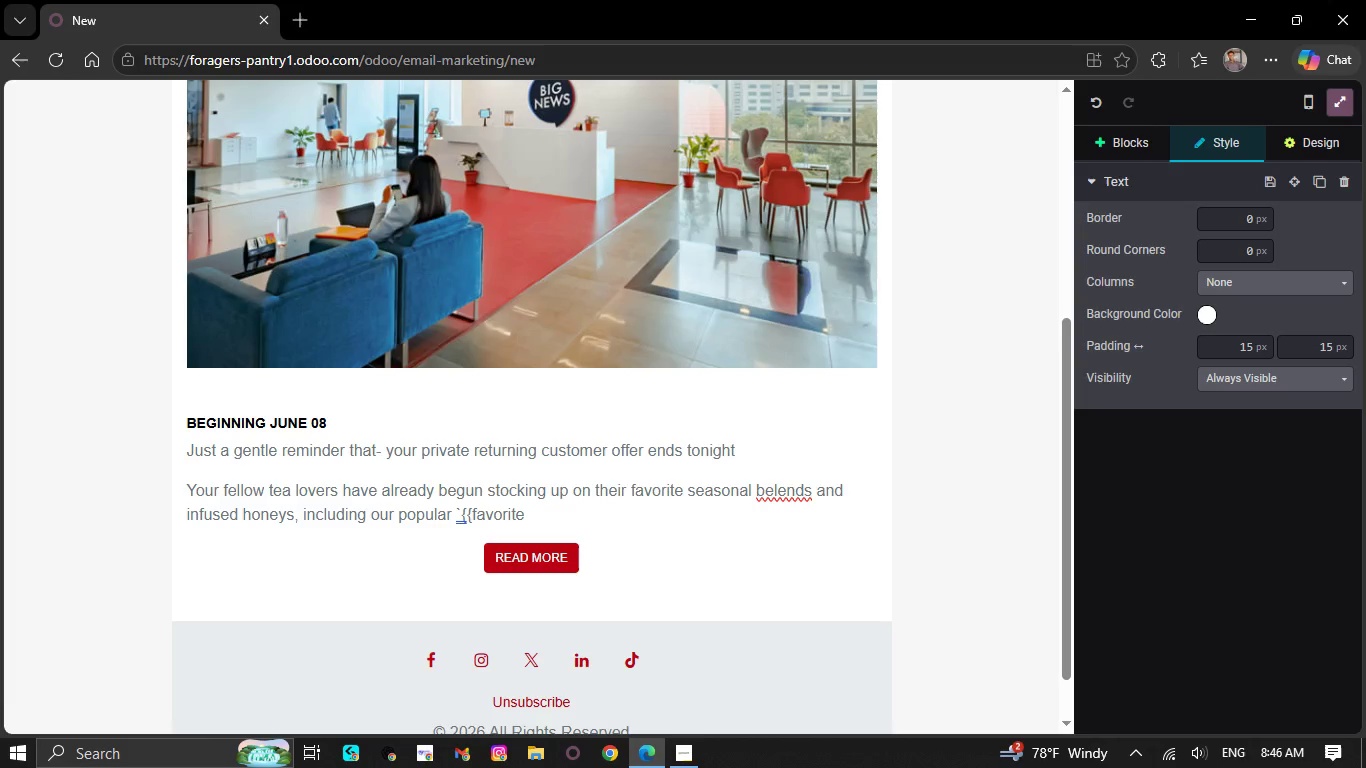 
type(fla)
 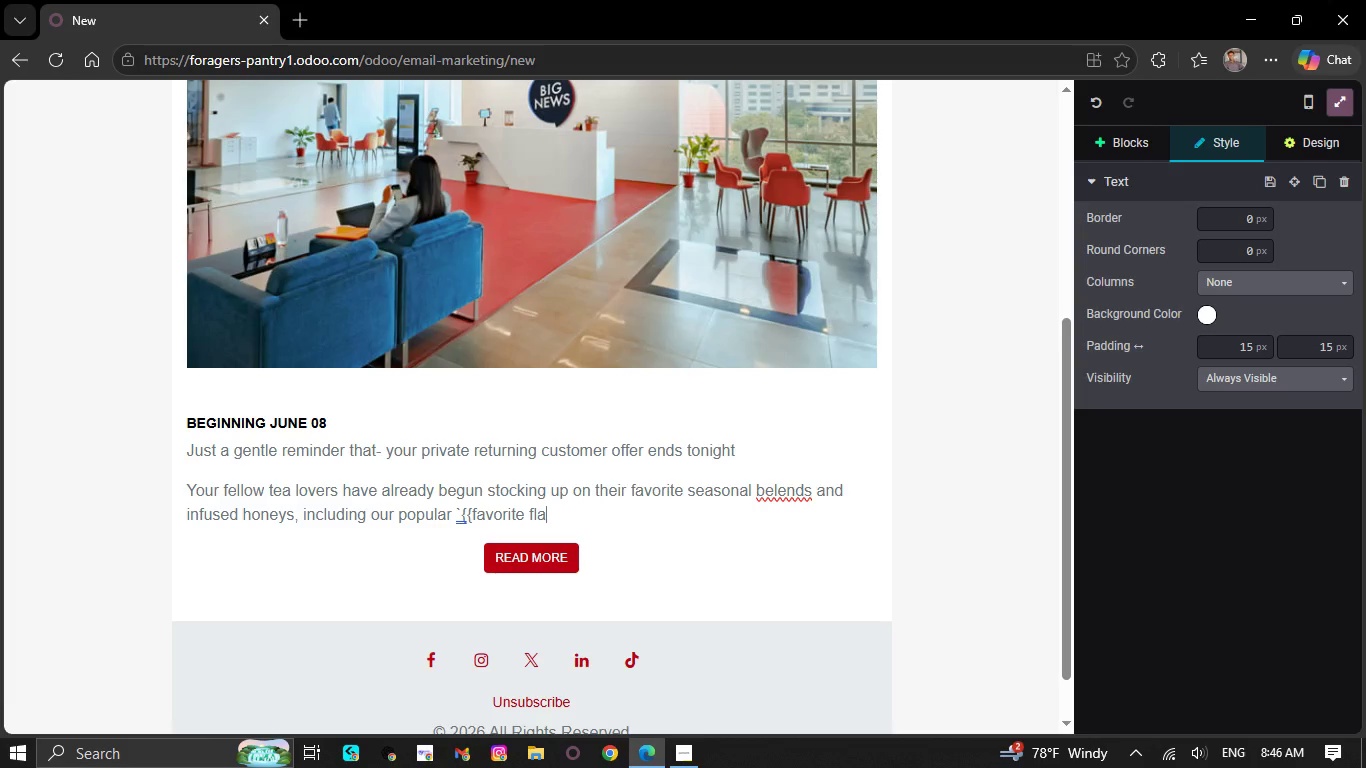 
type(vor profilr)
 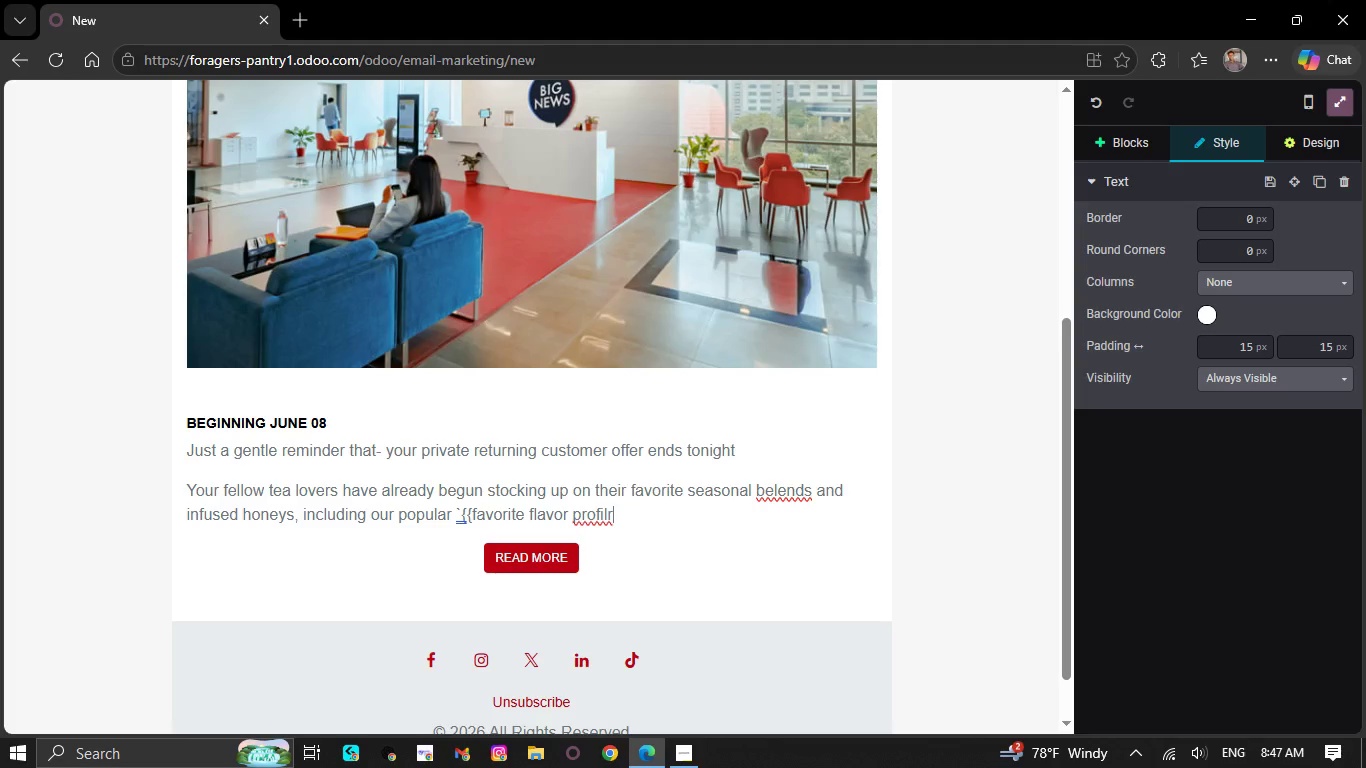 
wait(8.53)
 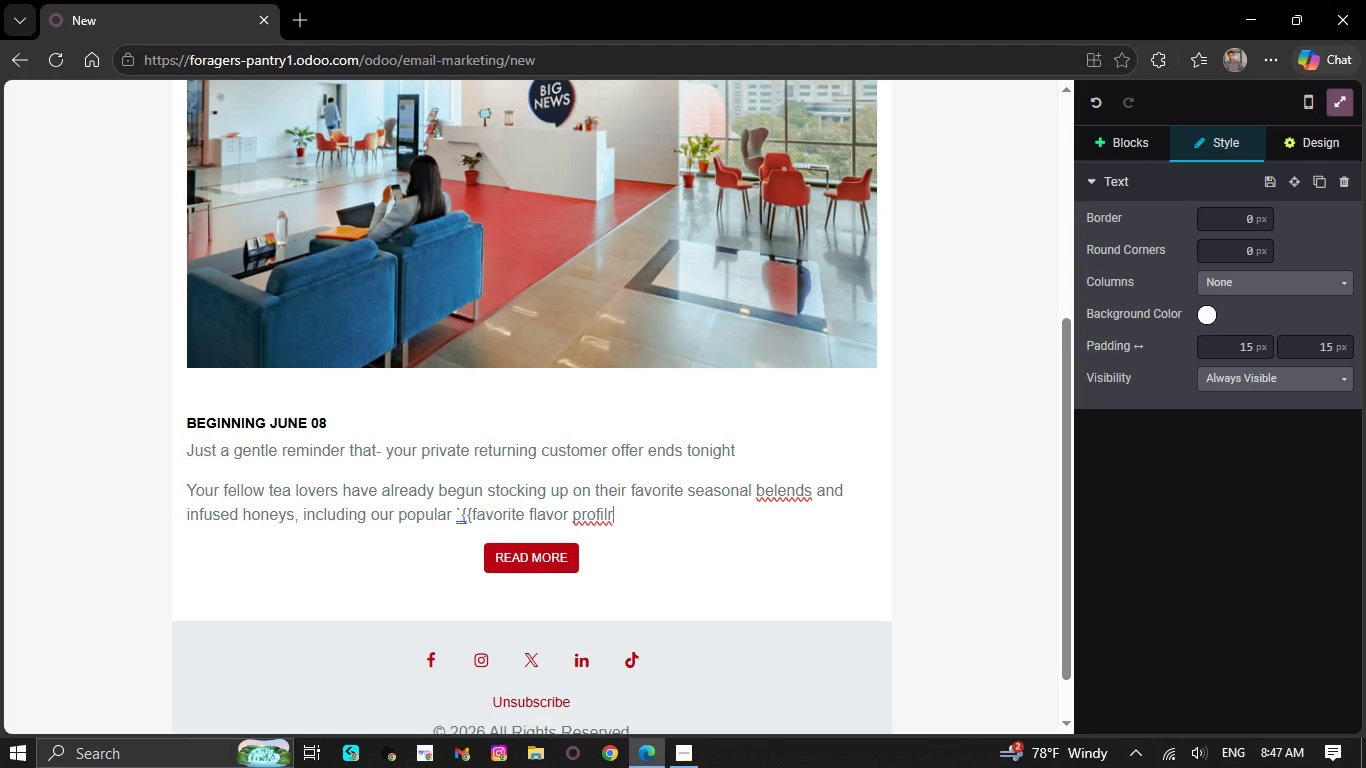 
key(Backspace)
 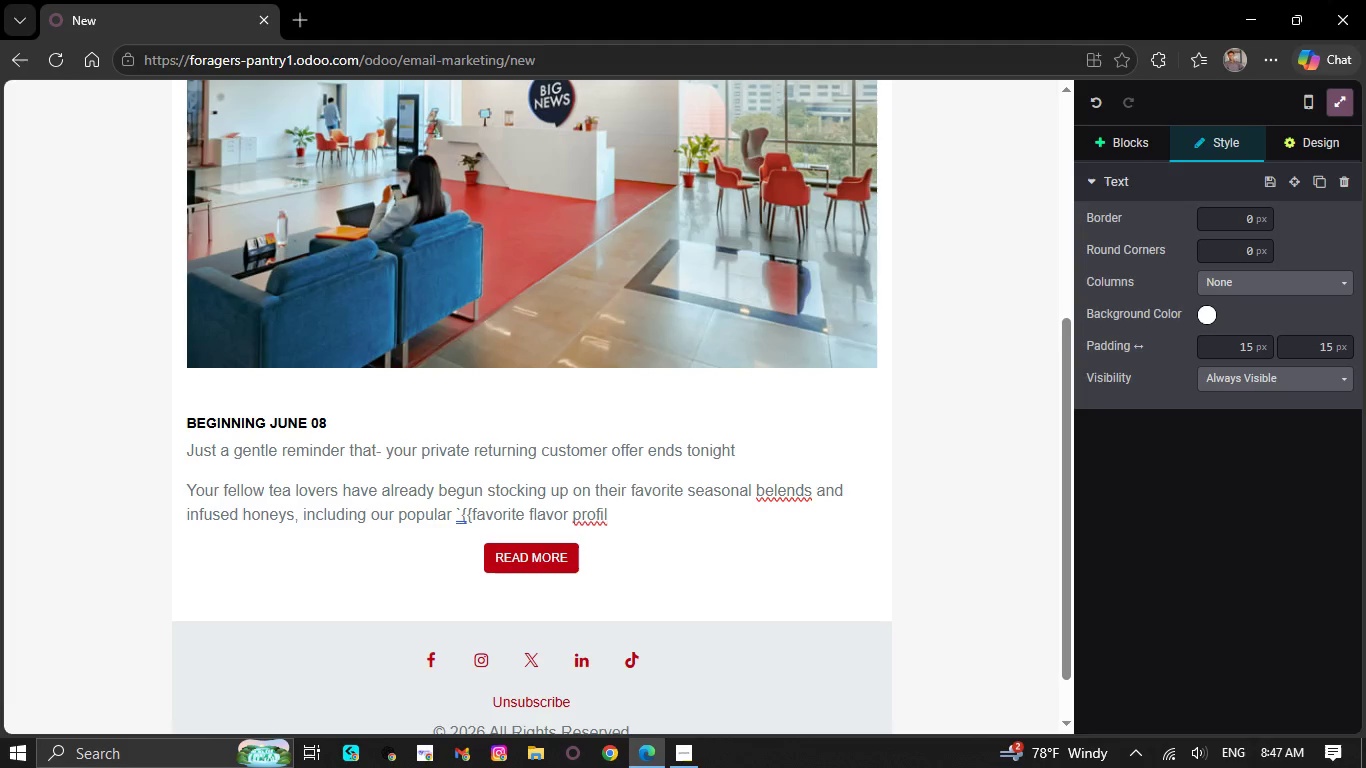 
wait(6.31)
 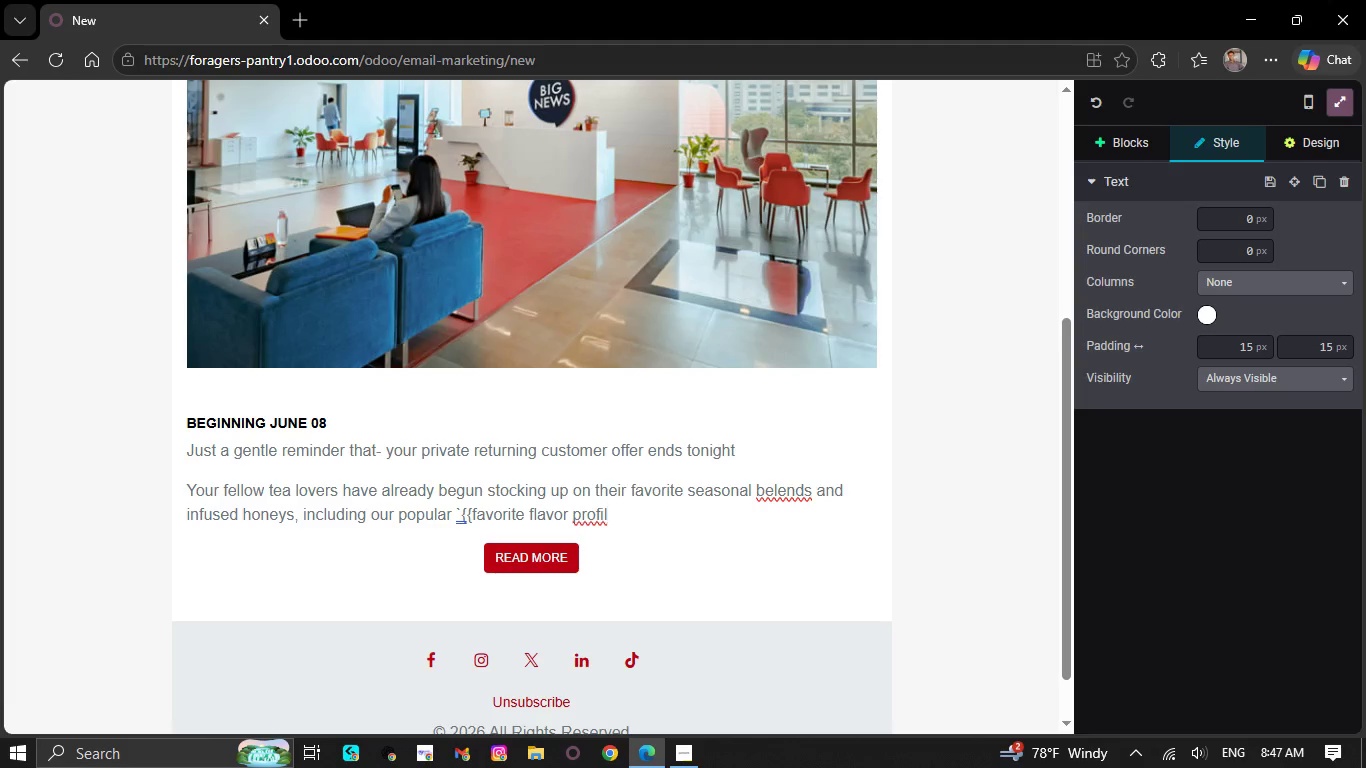 
key(E)
 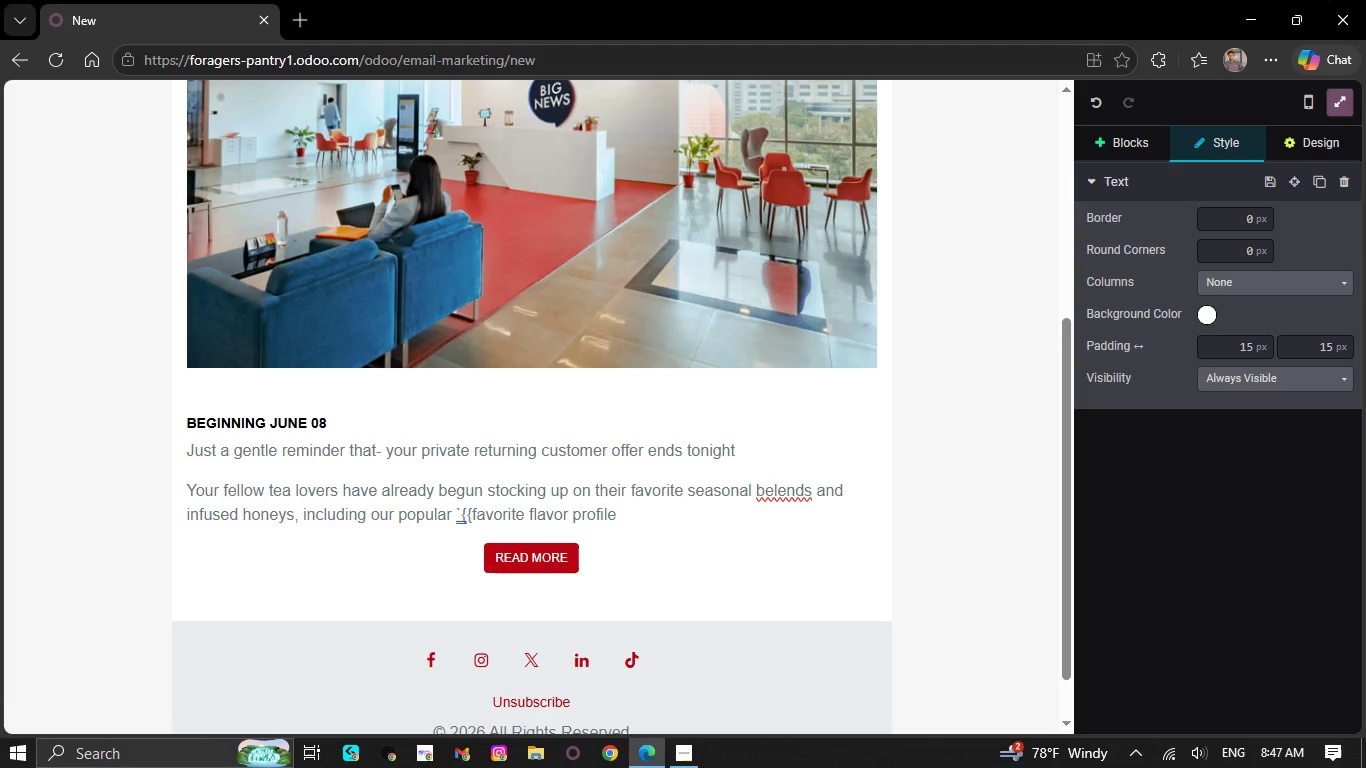 
wait(15.19)
 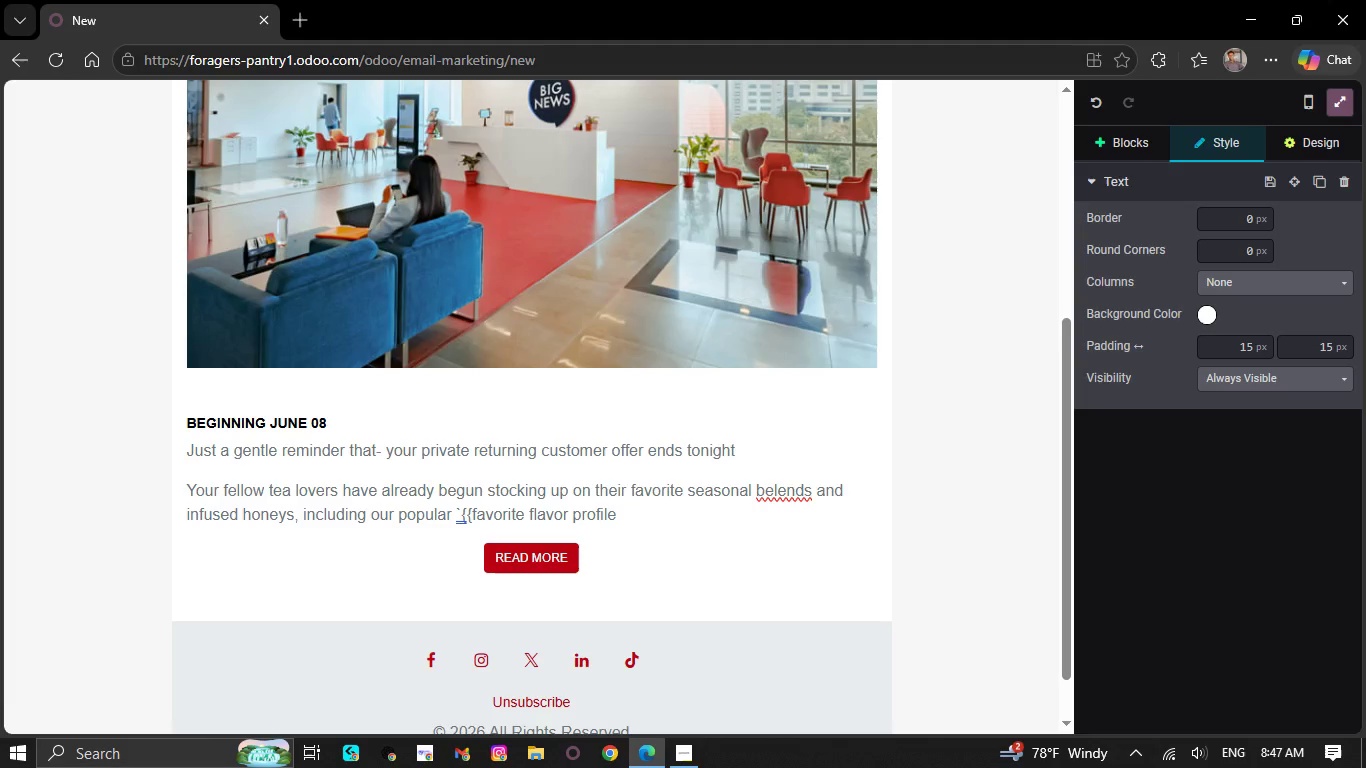 
key(Backquote)
 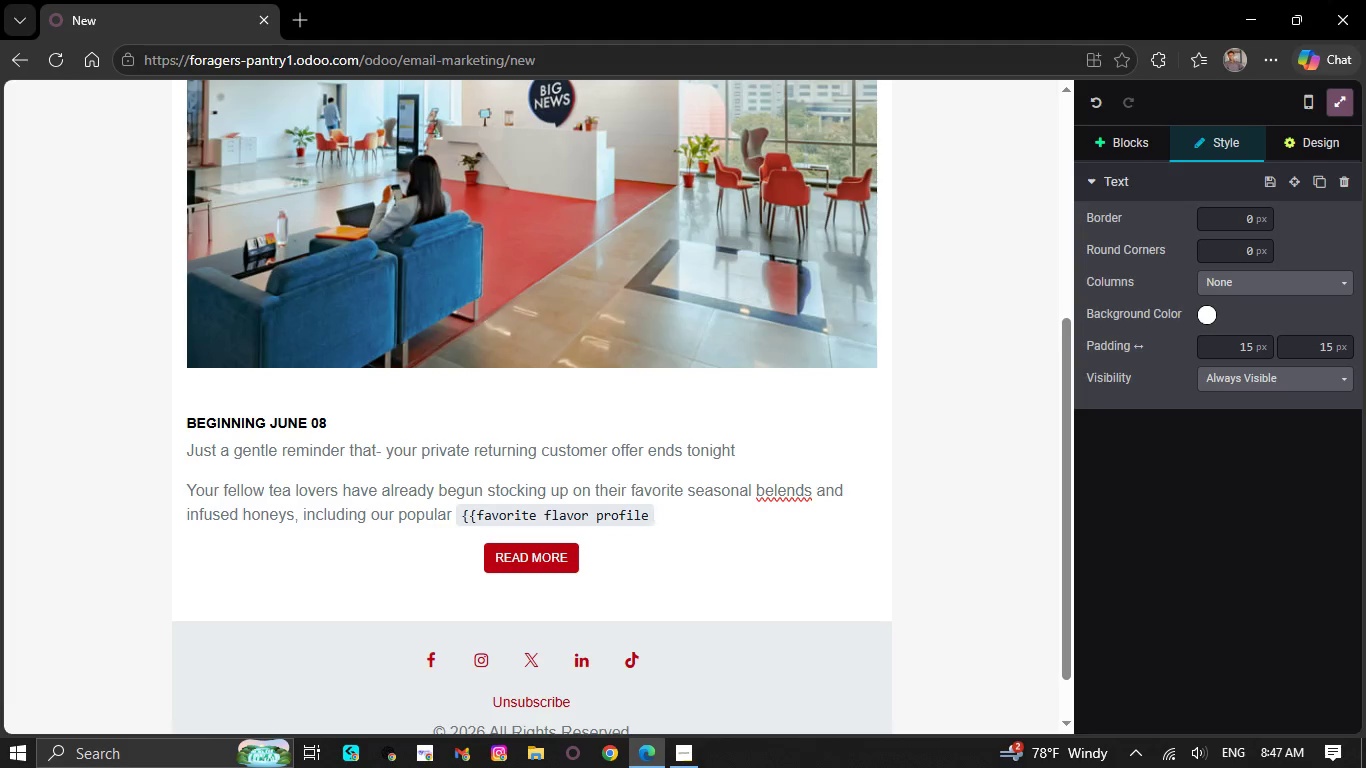 
wait(8.7)
 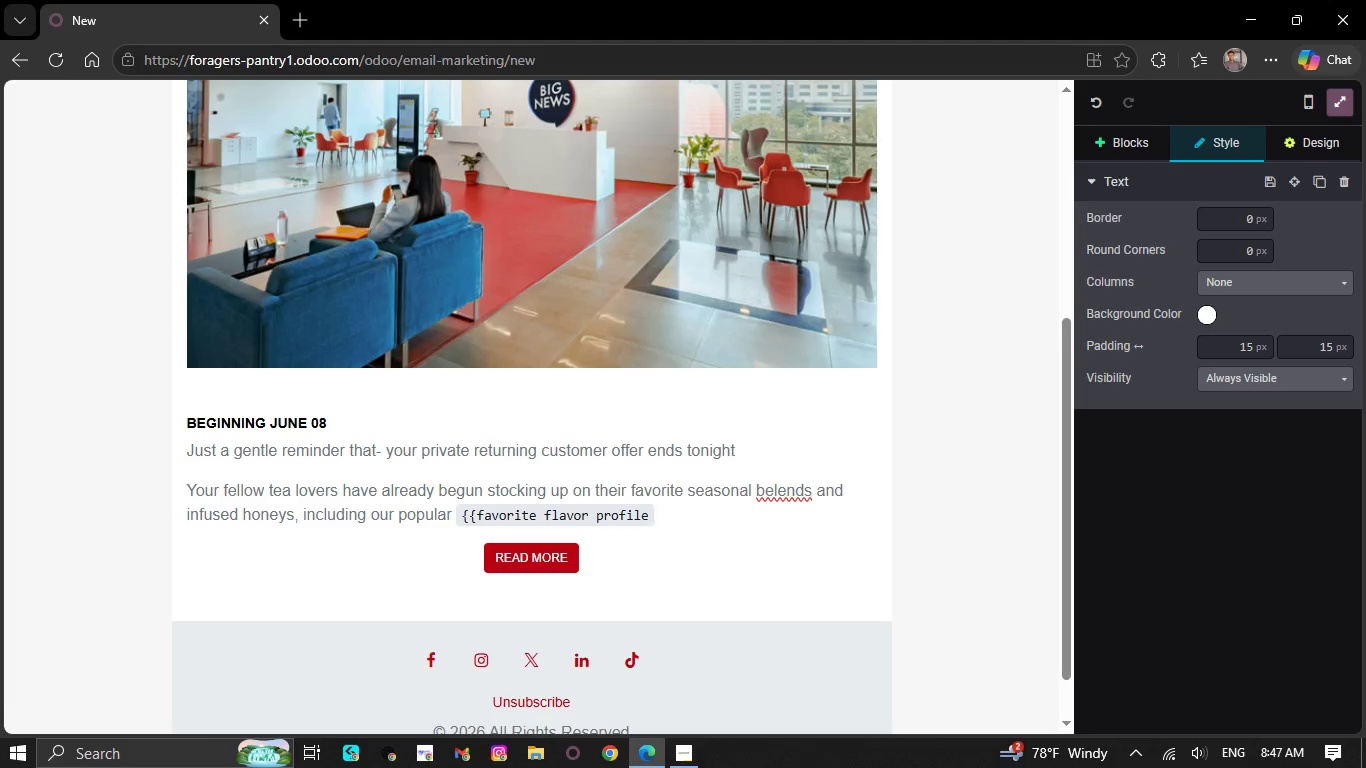 
key(BracketLeft)
 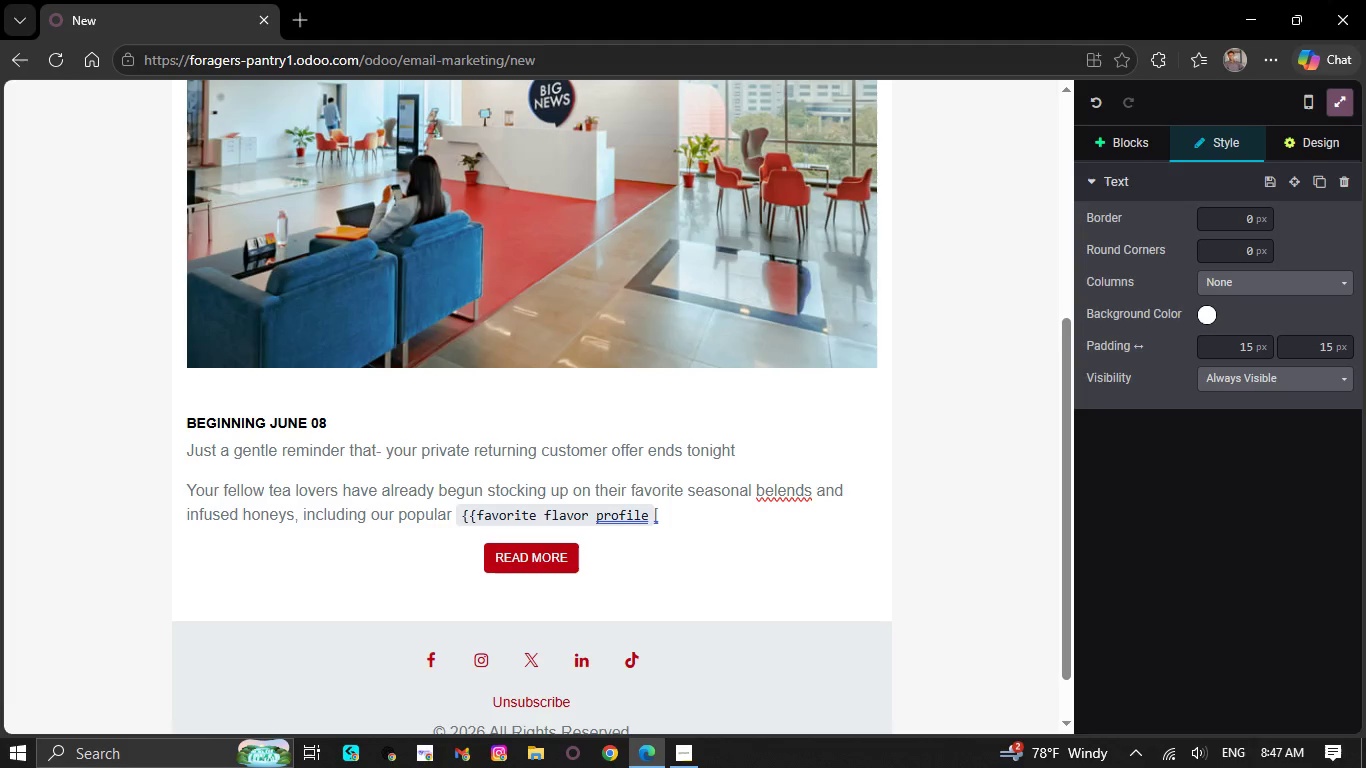 
key(Backspace)
 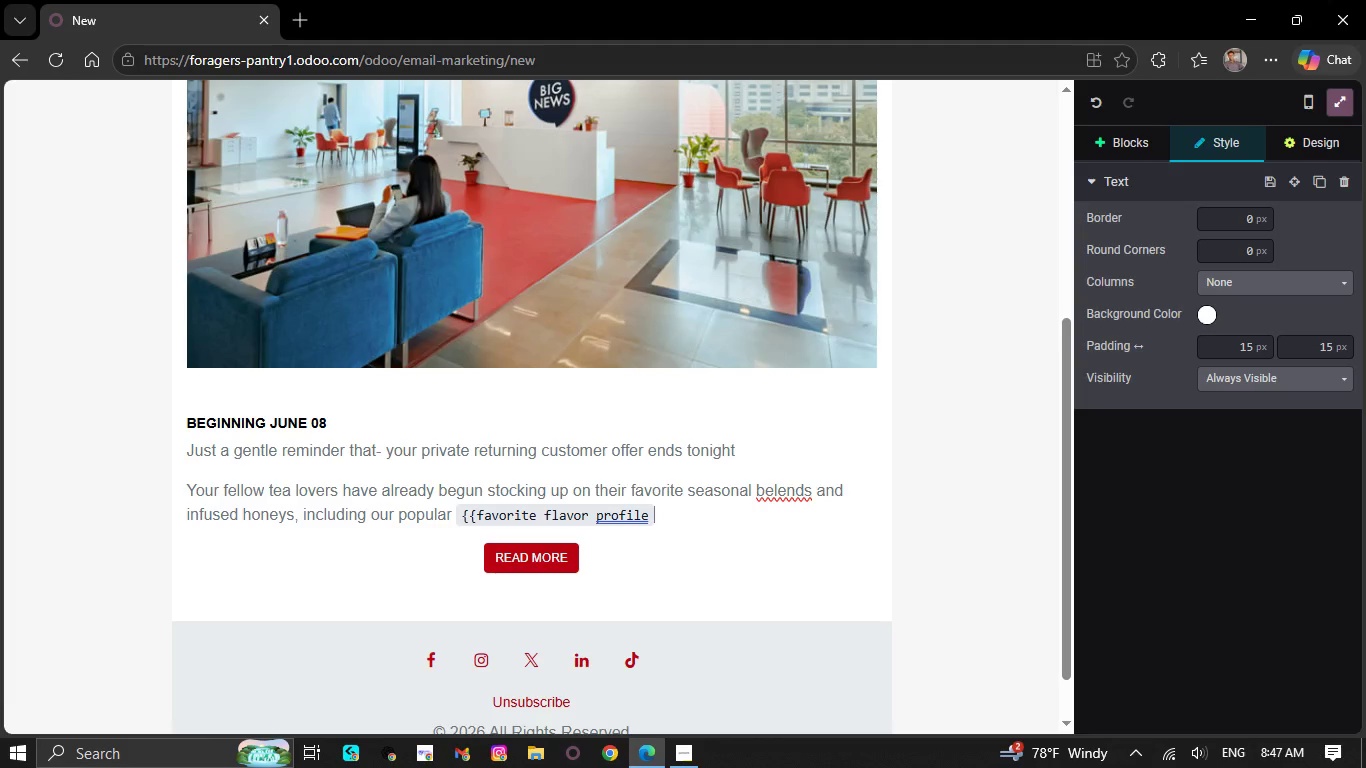 
hold_key(key=ShiftRight, duration=1.49)
 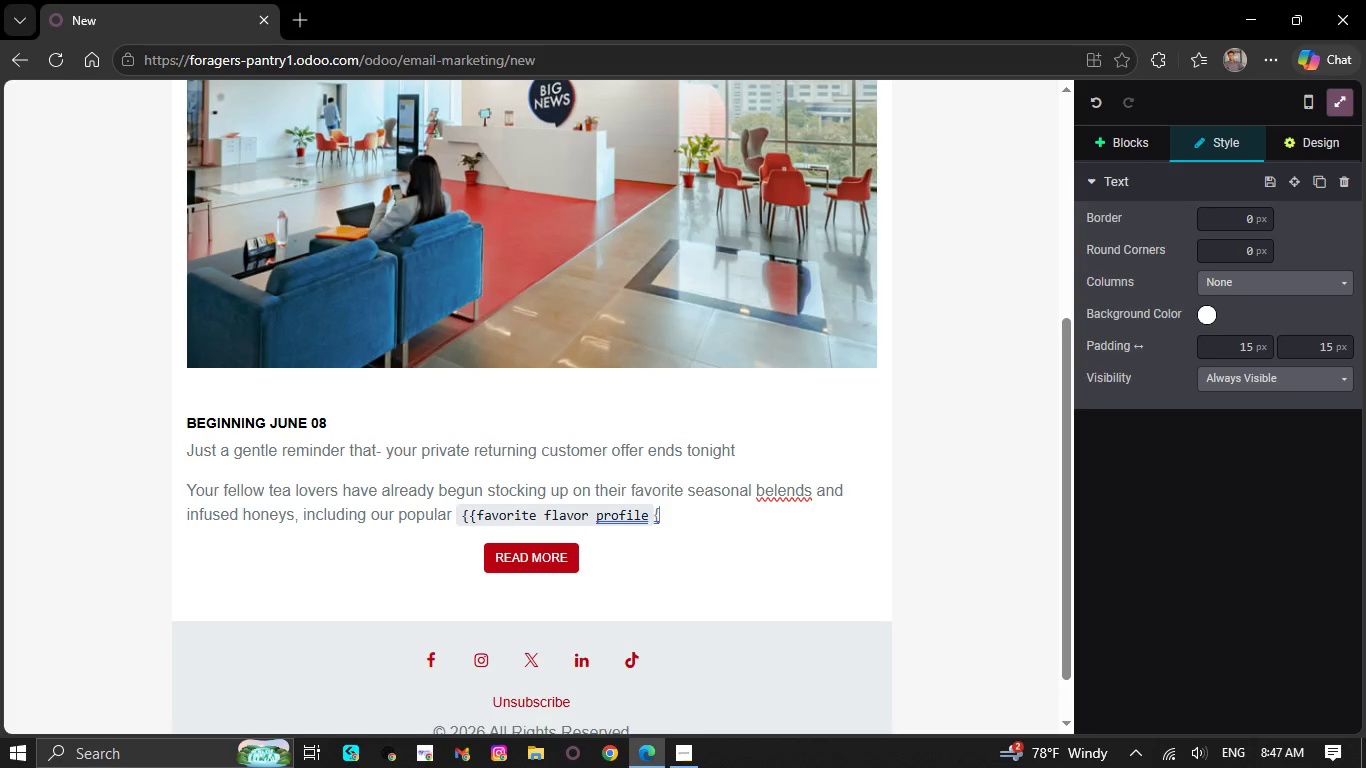 
hold_key(key=BracketLeft, duration=0.33)
 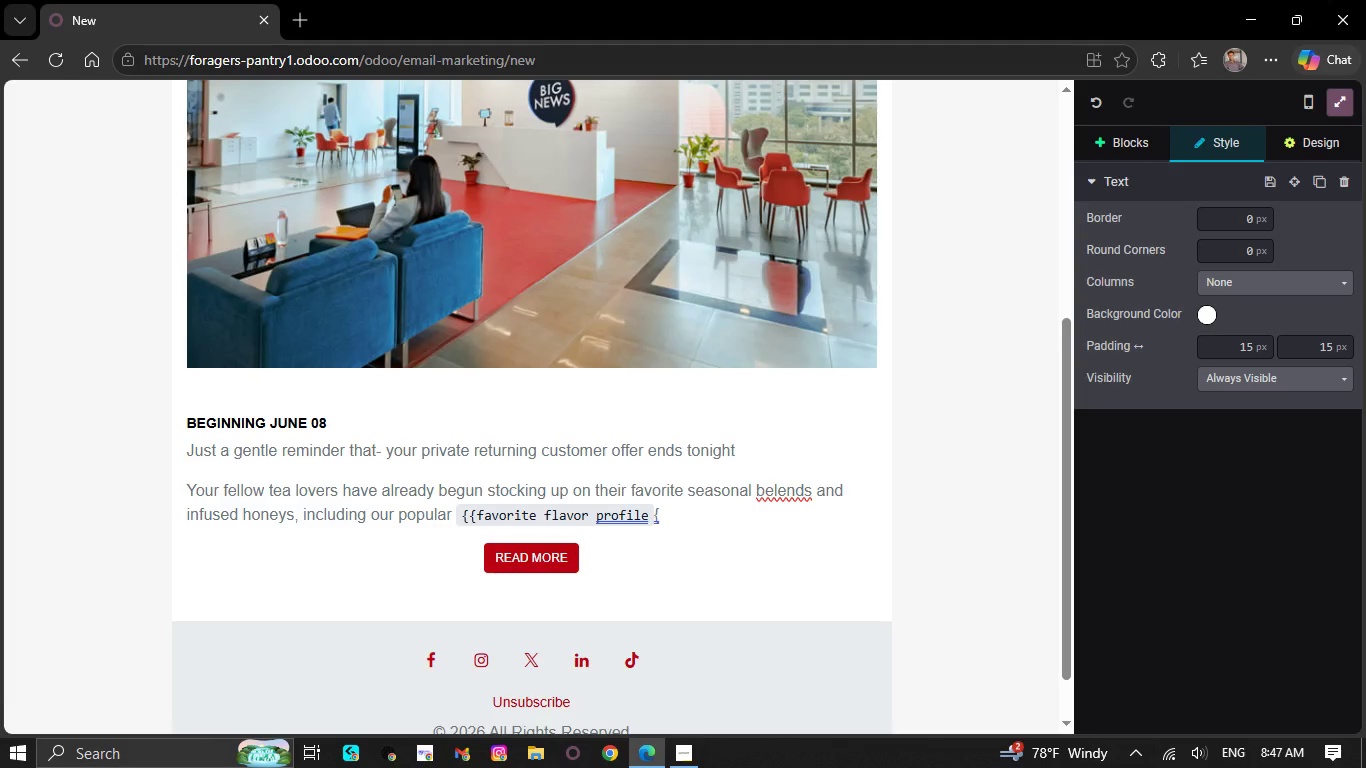 
key(Backspace)
 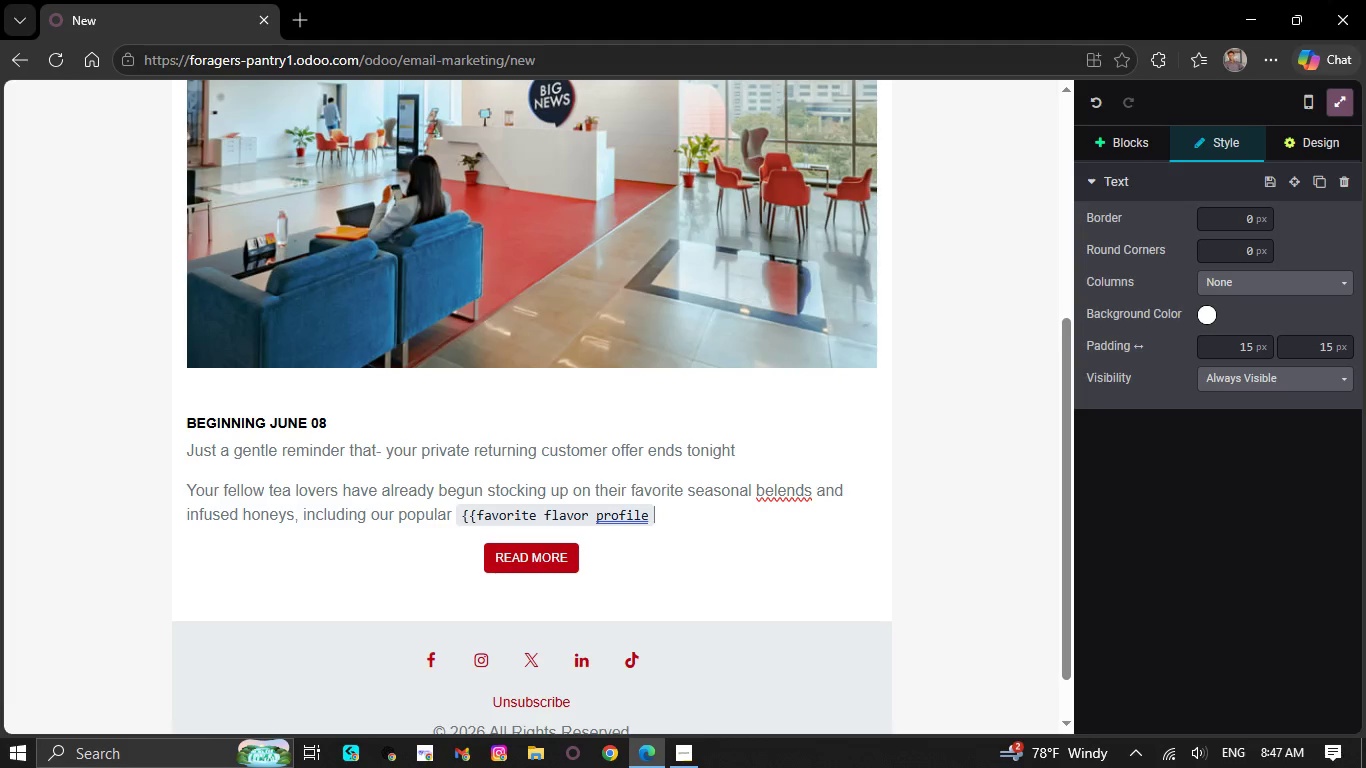 
key(Shift+BracketRight)
 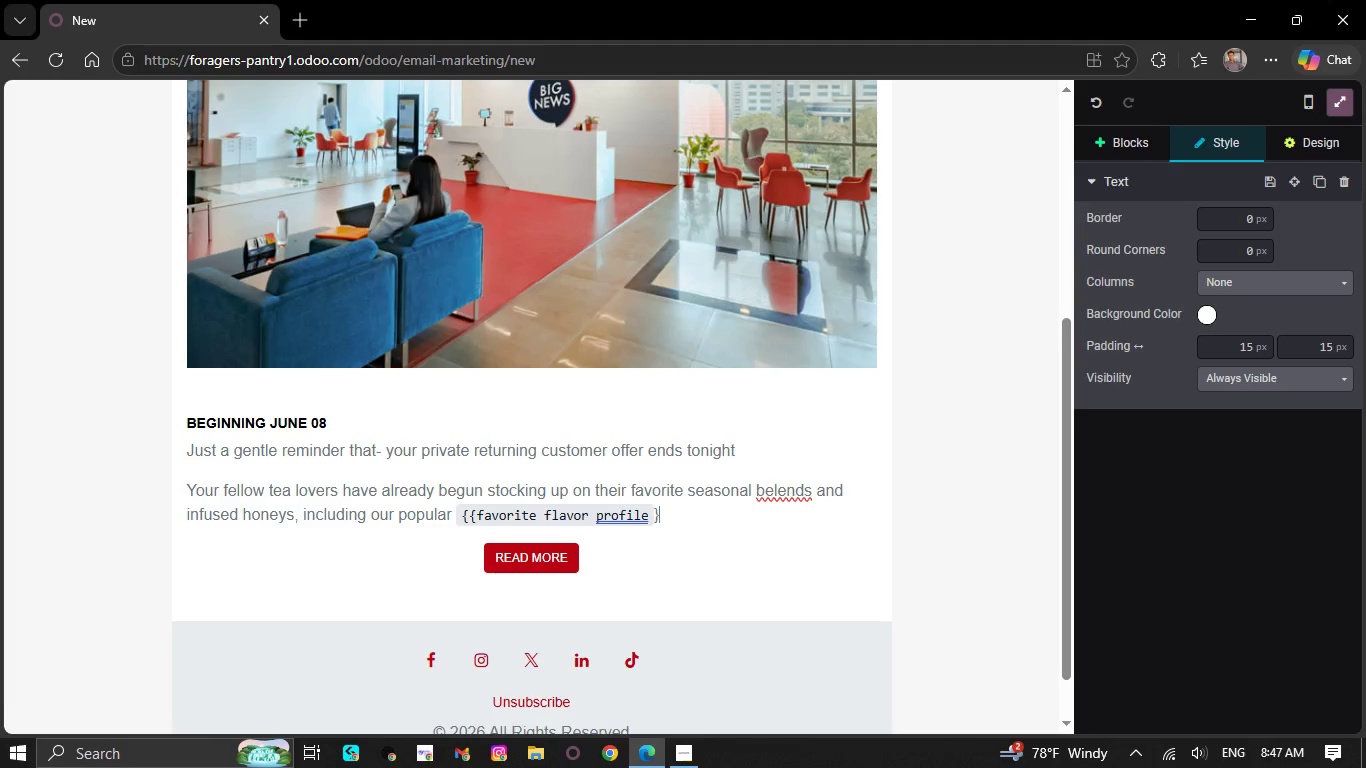 
key(Shift+BracketRight)
 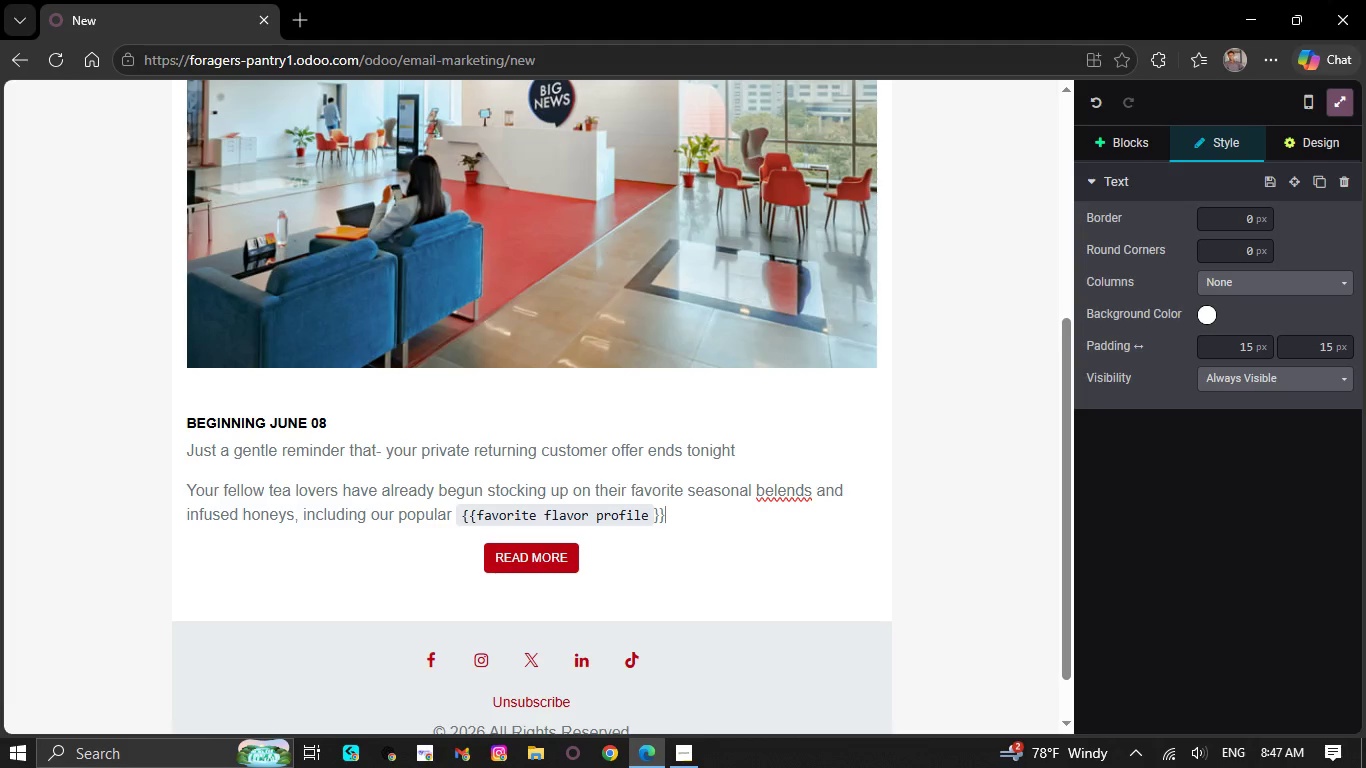 
key(Backquote)
 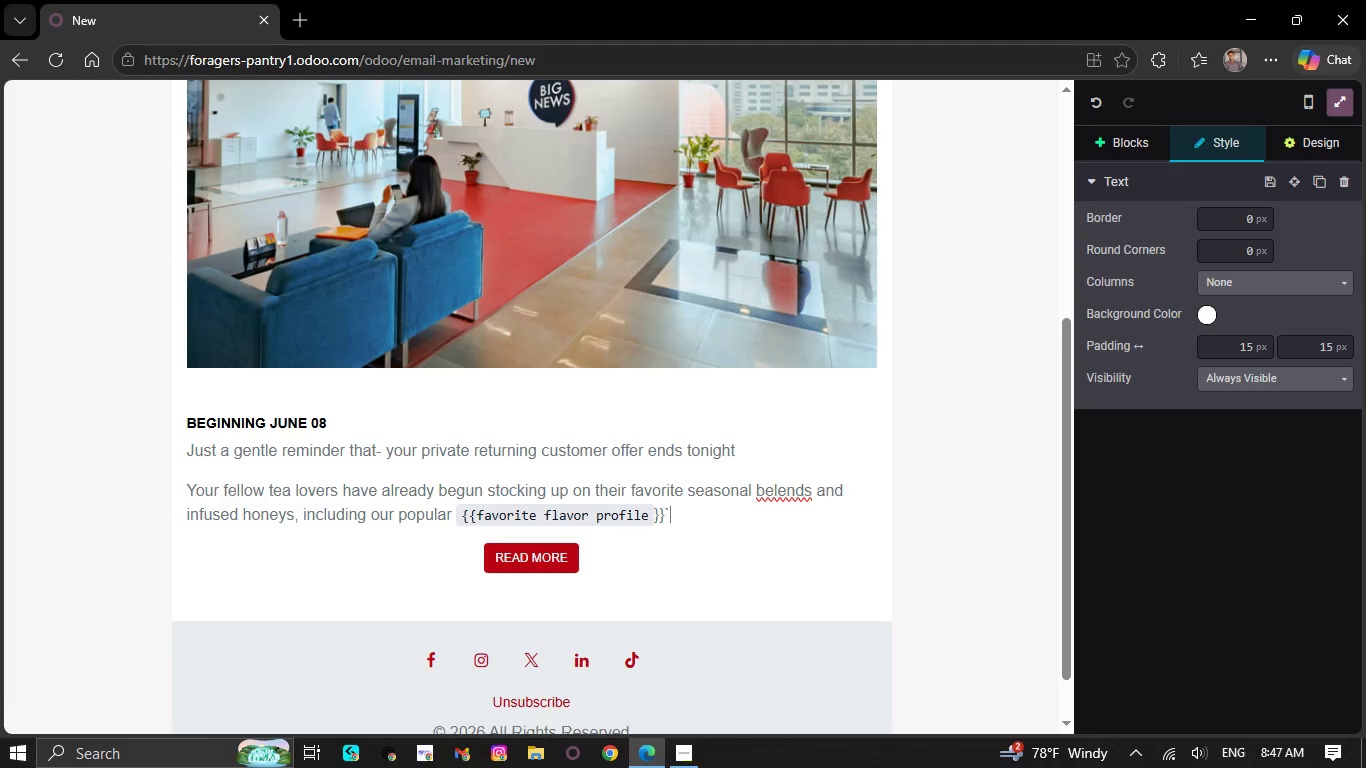 
key(Backspace)
 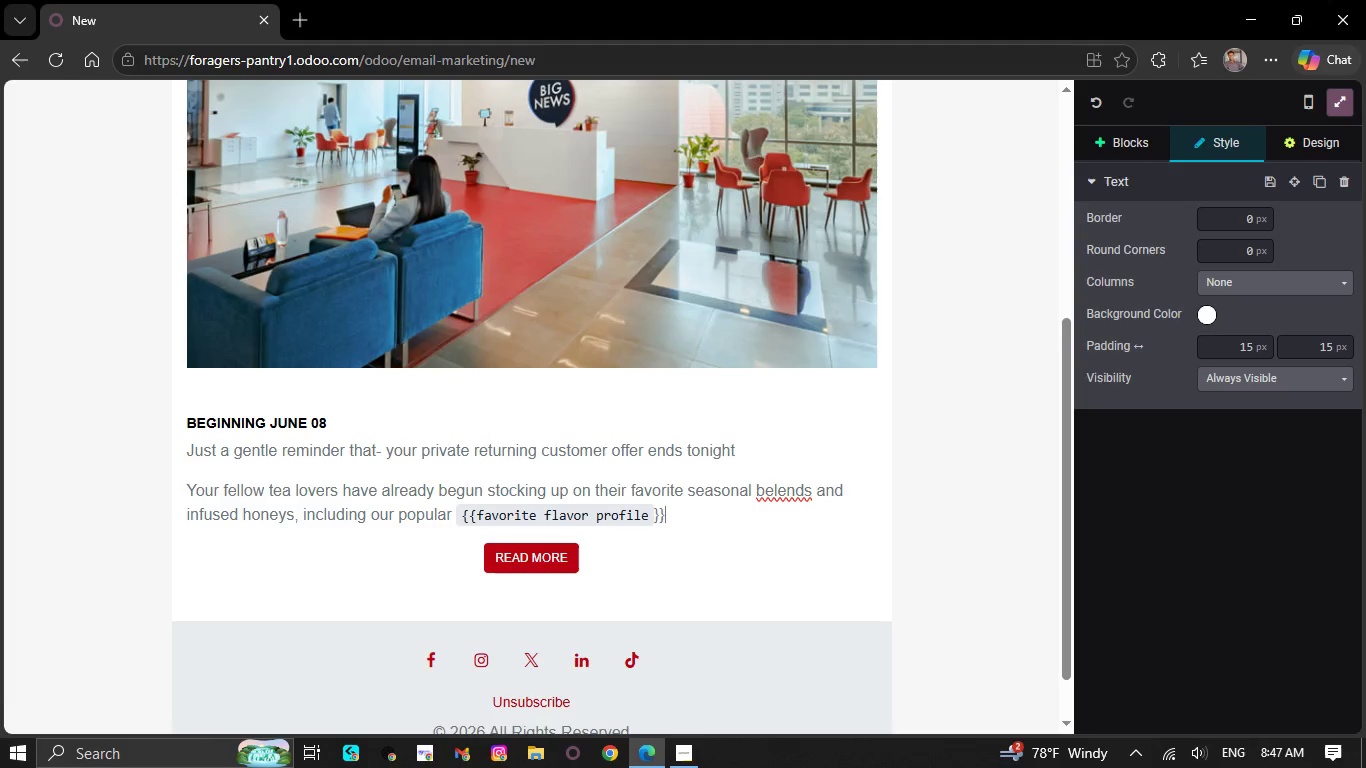 
key(Backspace)
 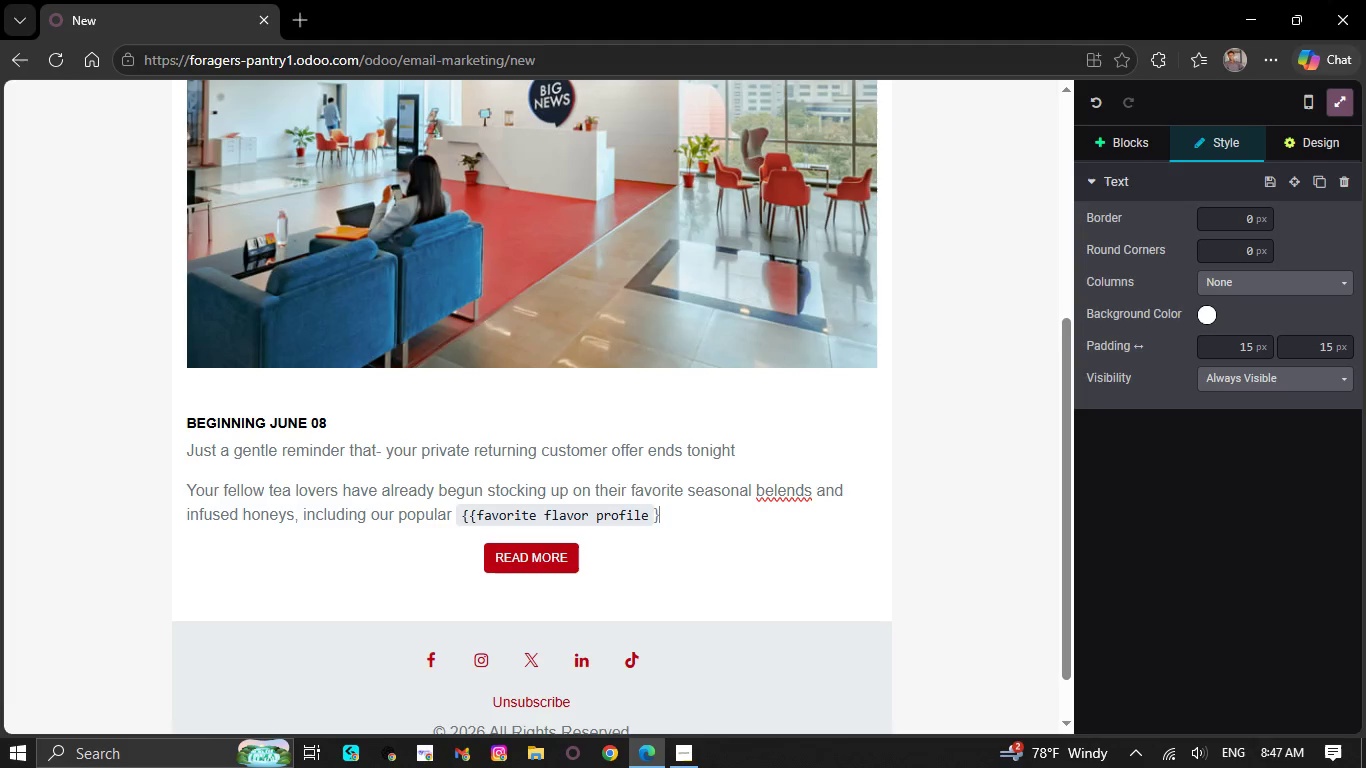 
key(Backspace)
 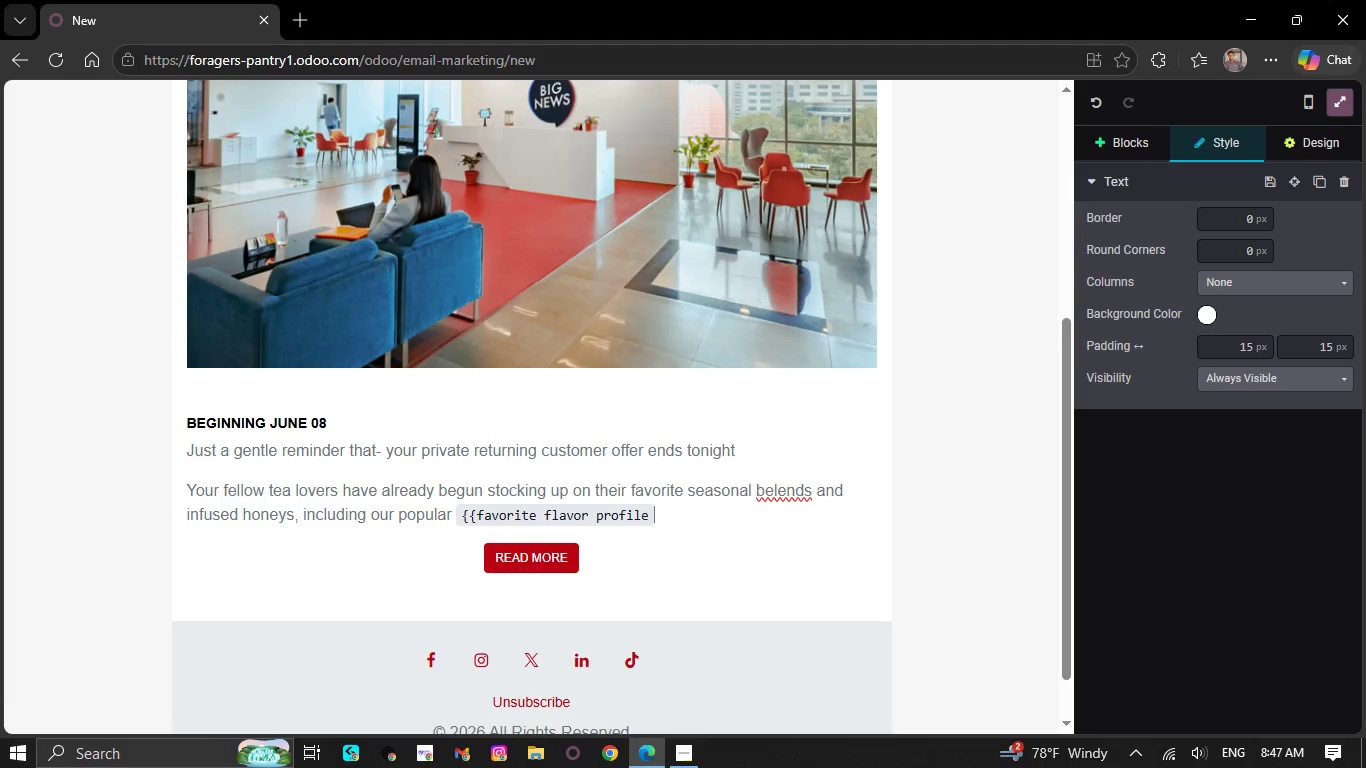 
key(Backspace)
 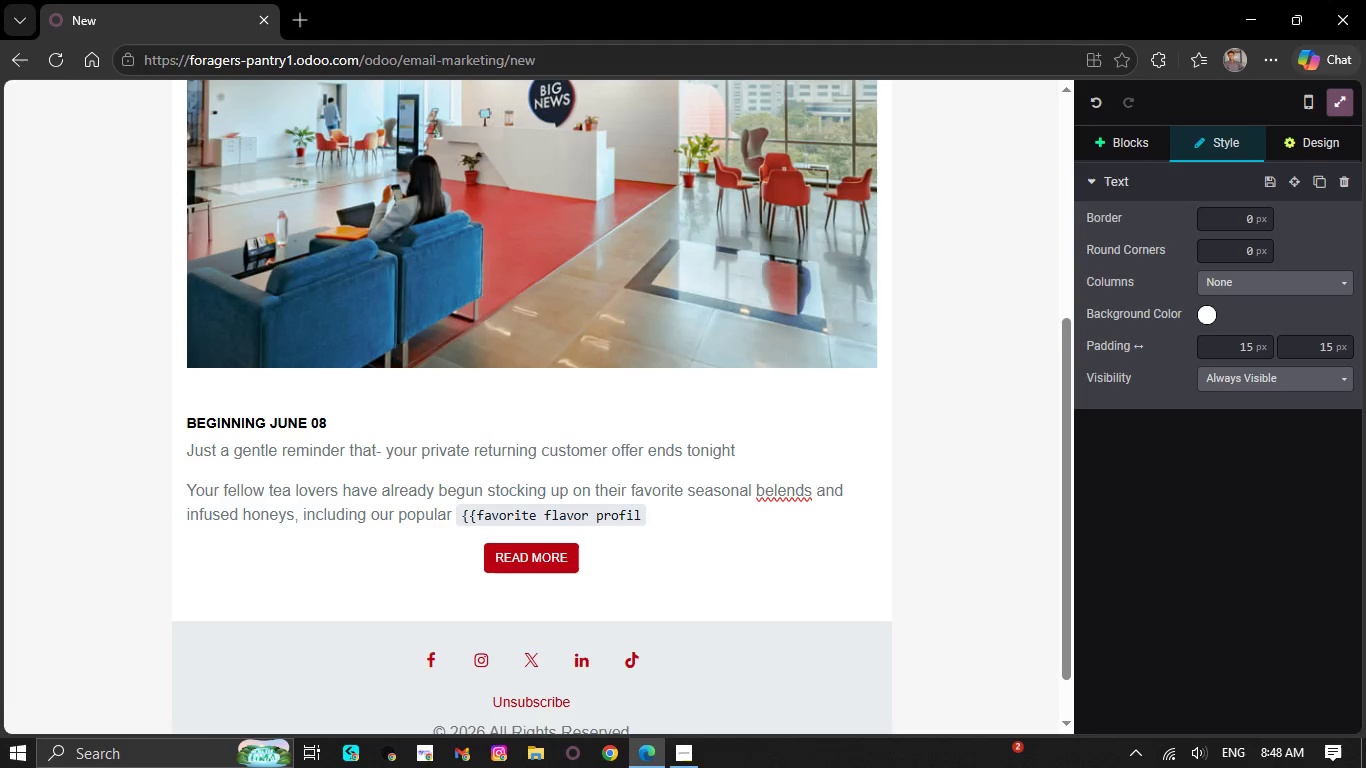 
key(E)
 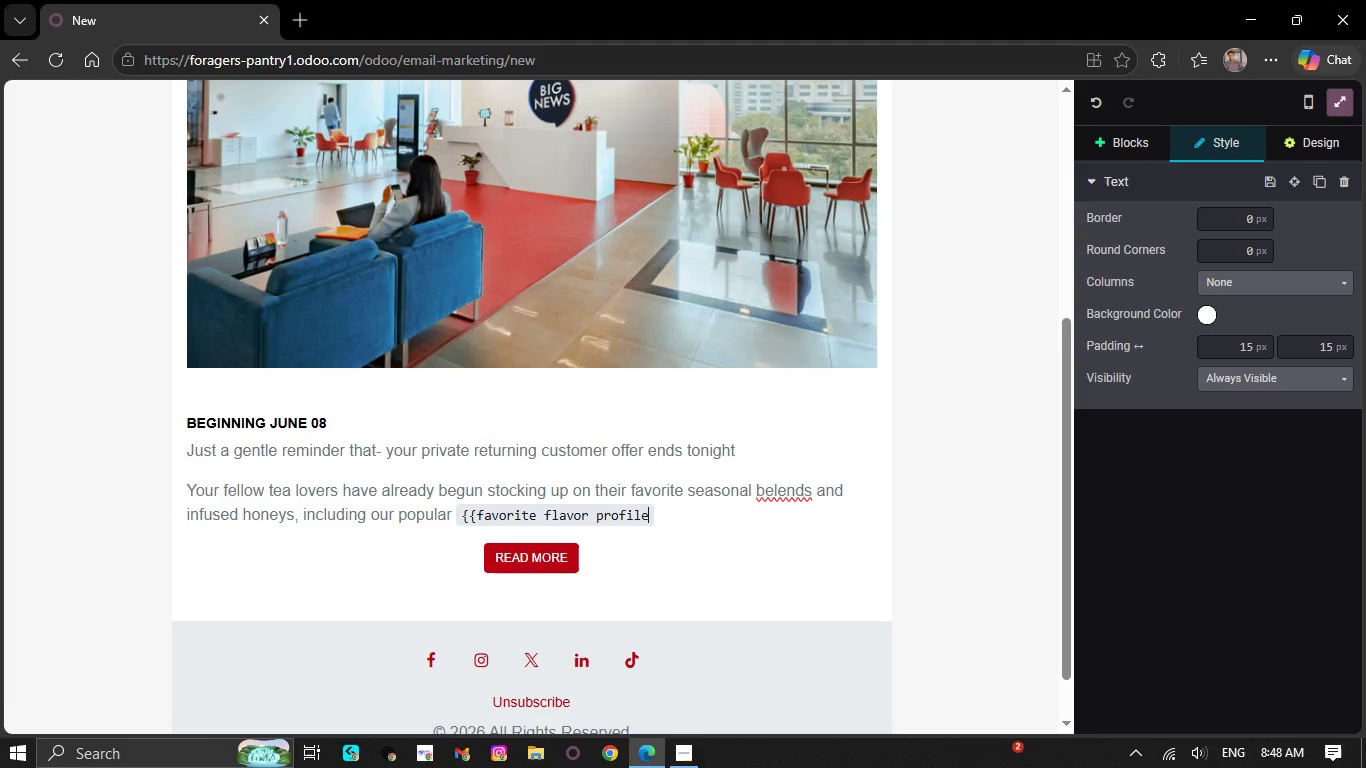 
key(Shift+BracketRight)
 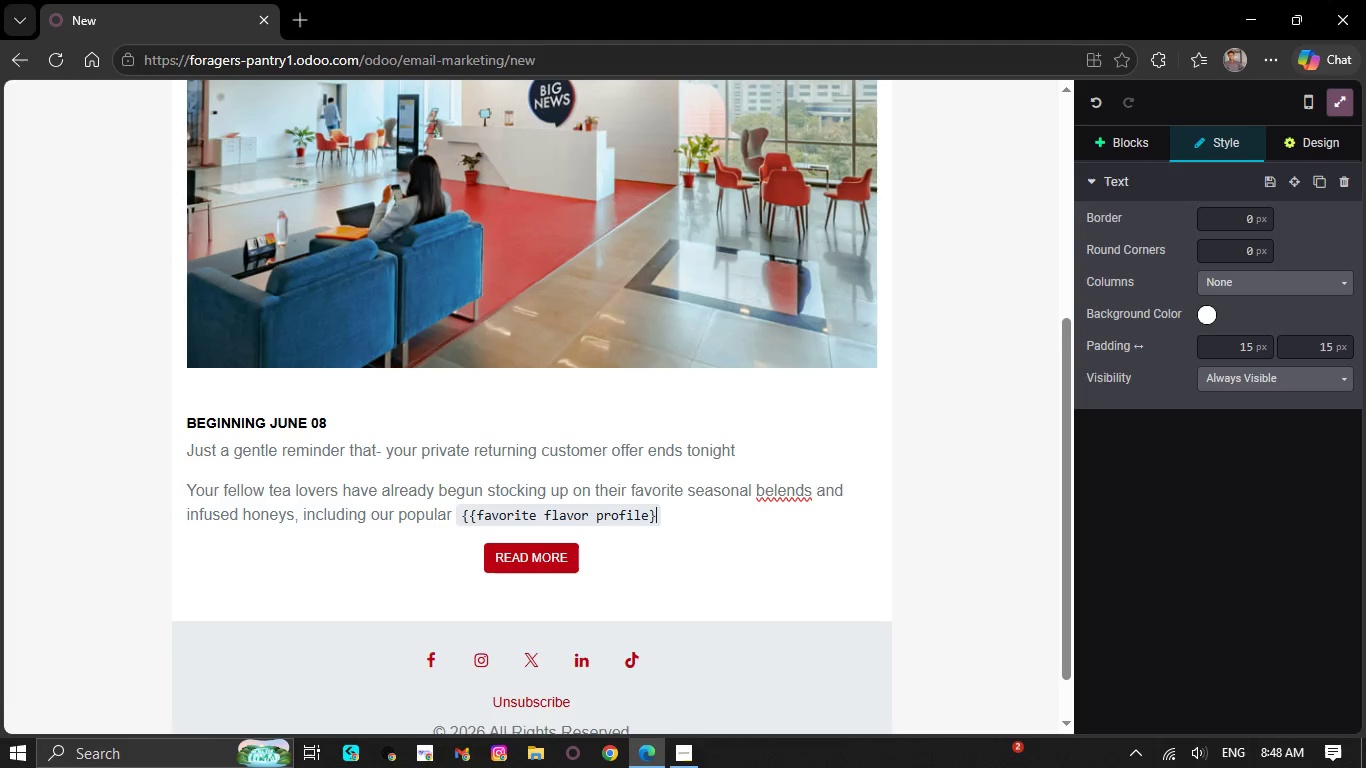 
key(Shift+BracketRight)
 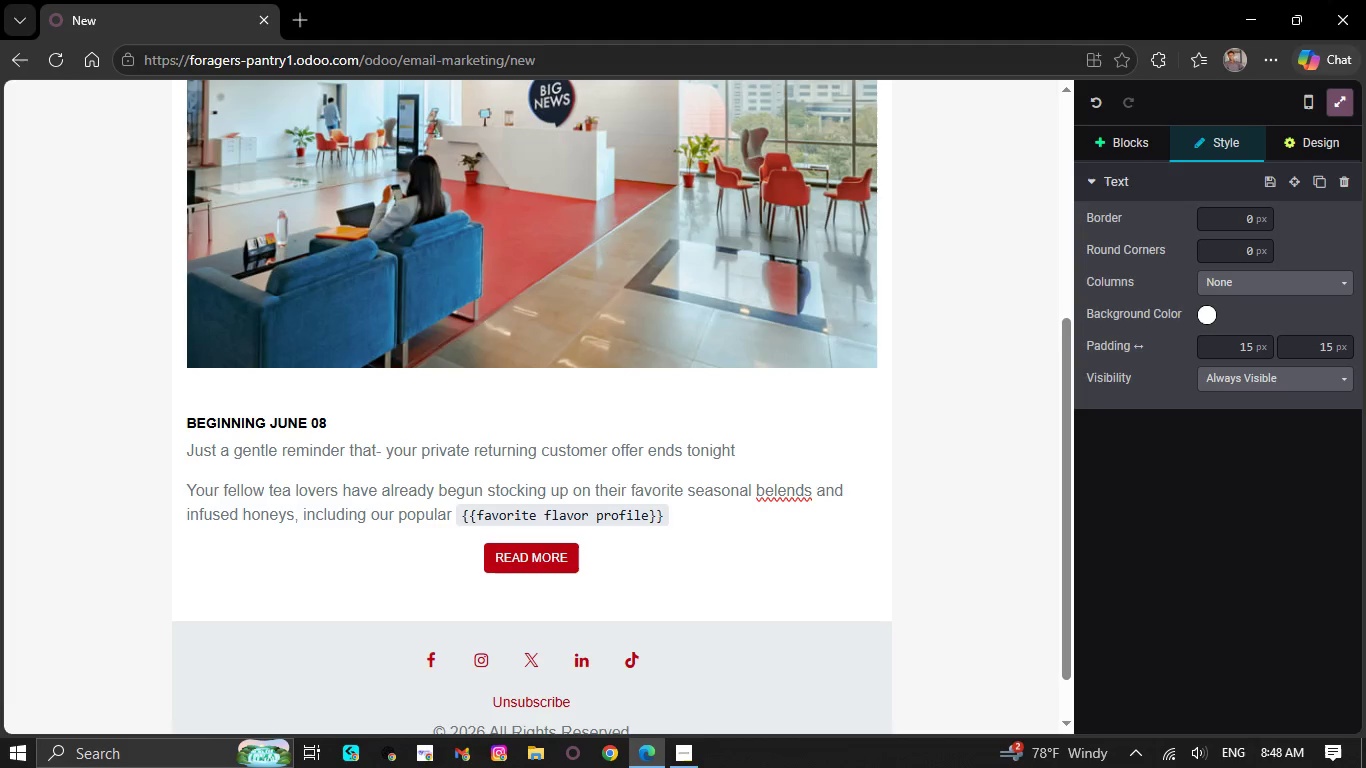 
key(ArrowRight)
 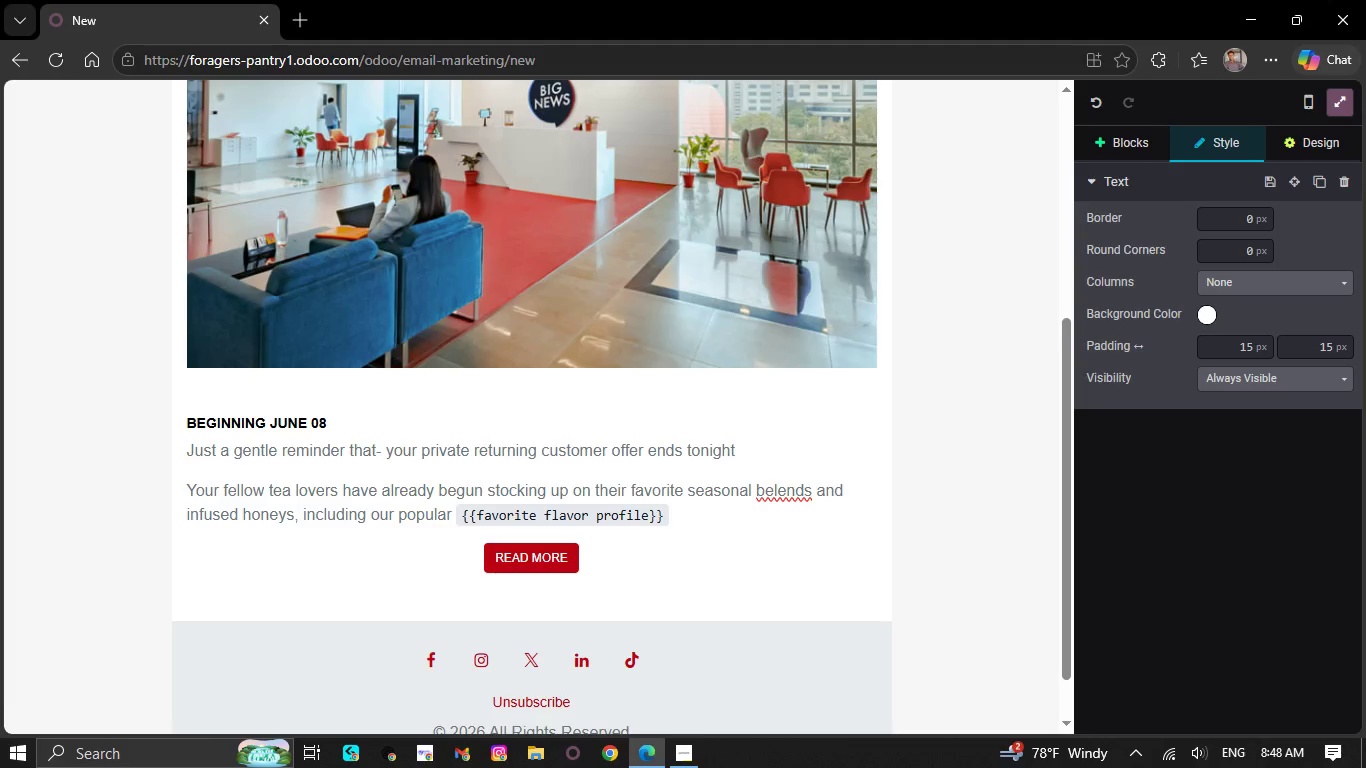 
type(collection)
 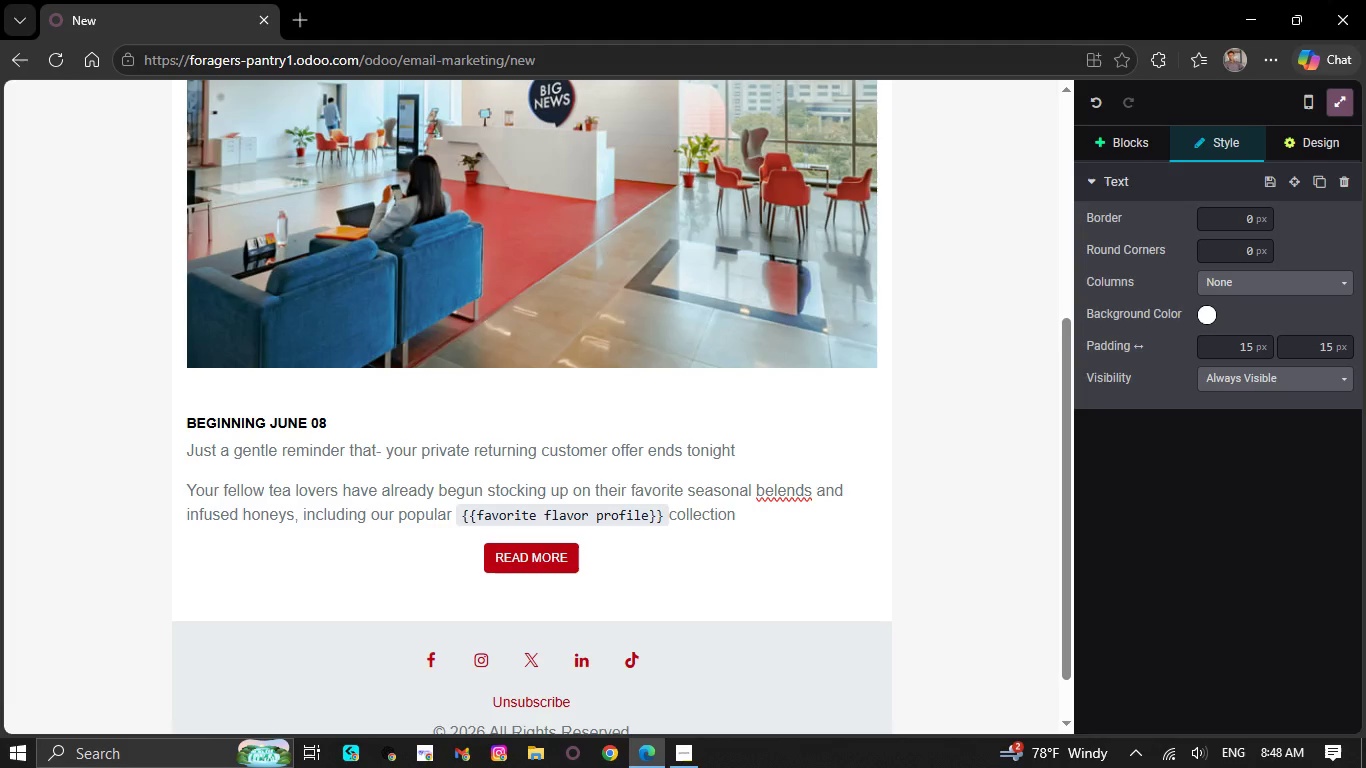 
wait(7.91)
 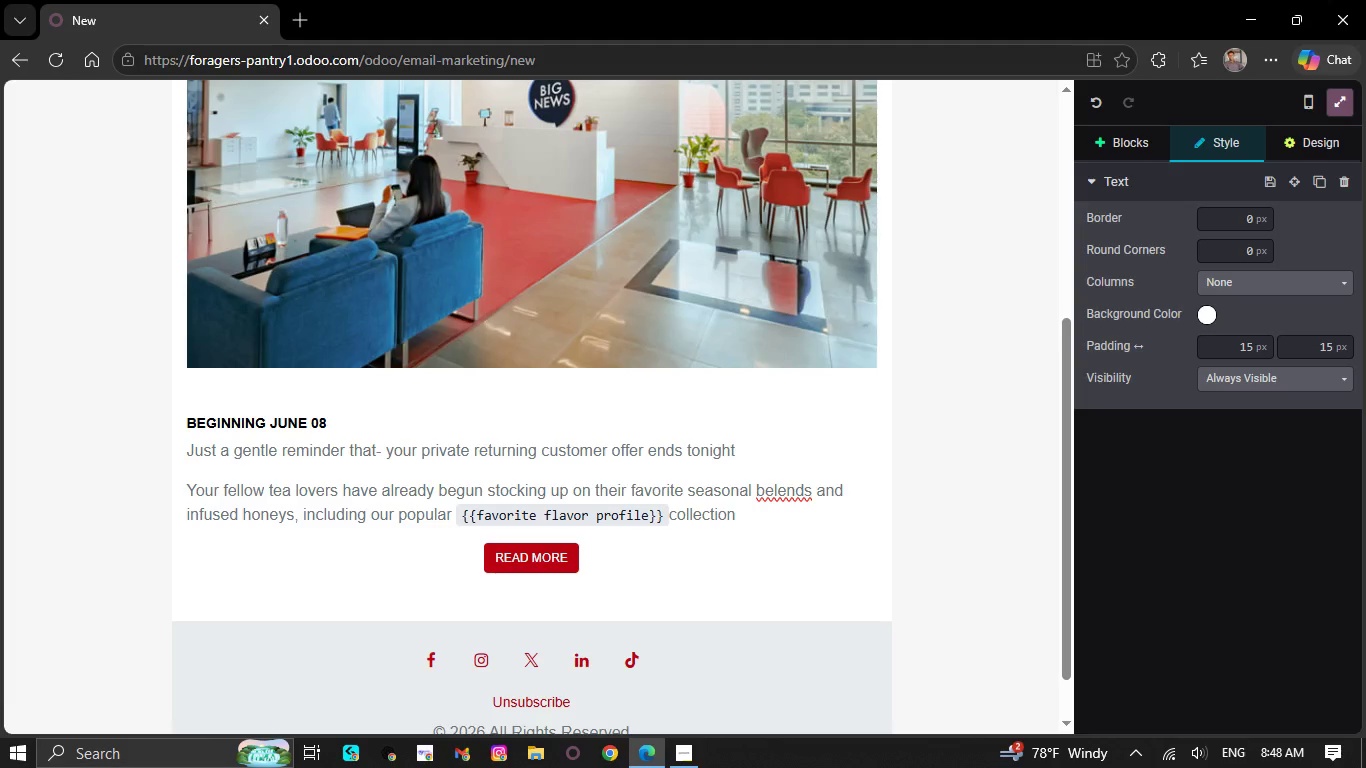 
key(Comma)
 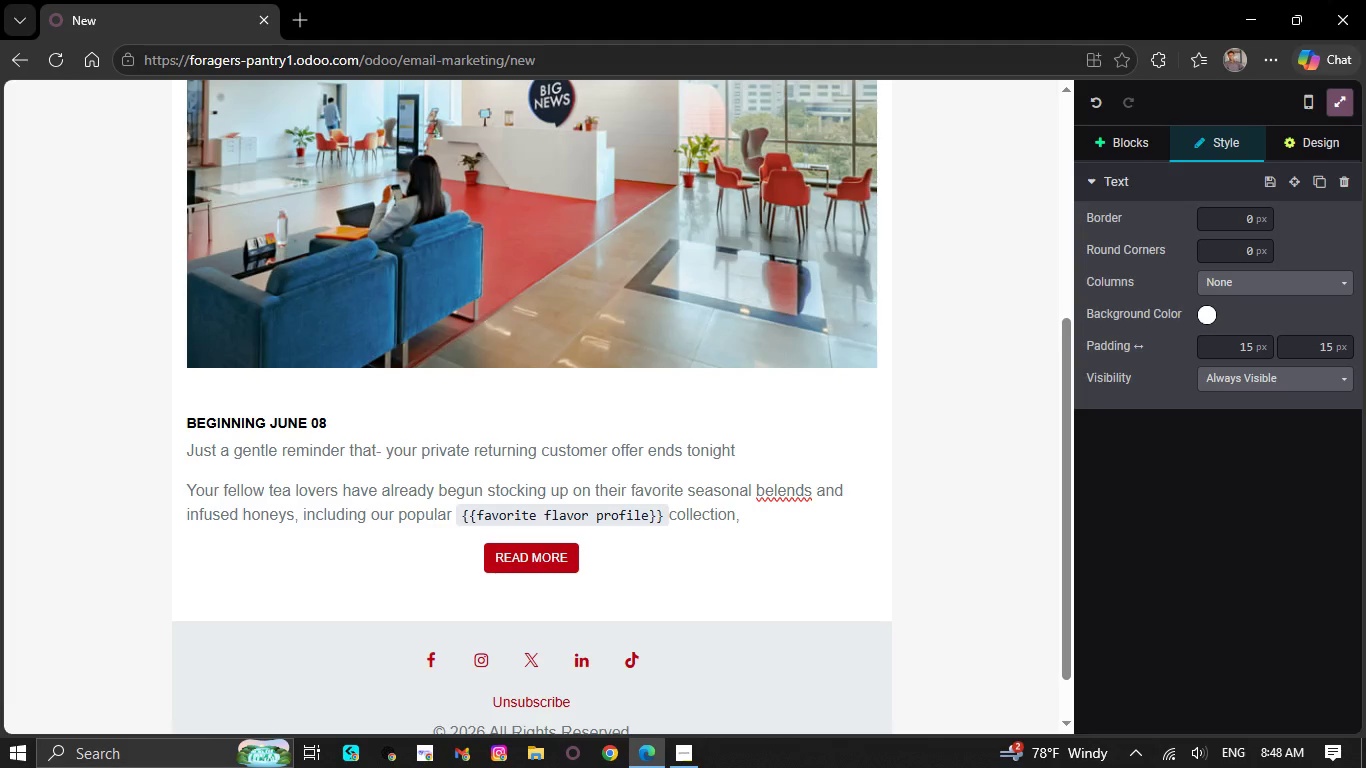 
wait(11.09)
 